 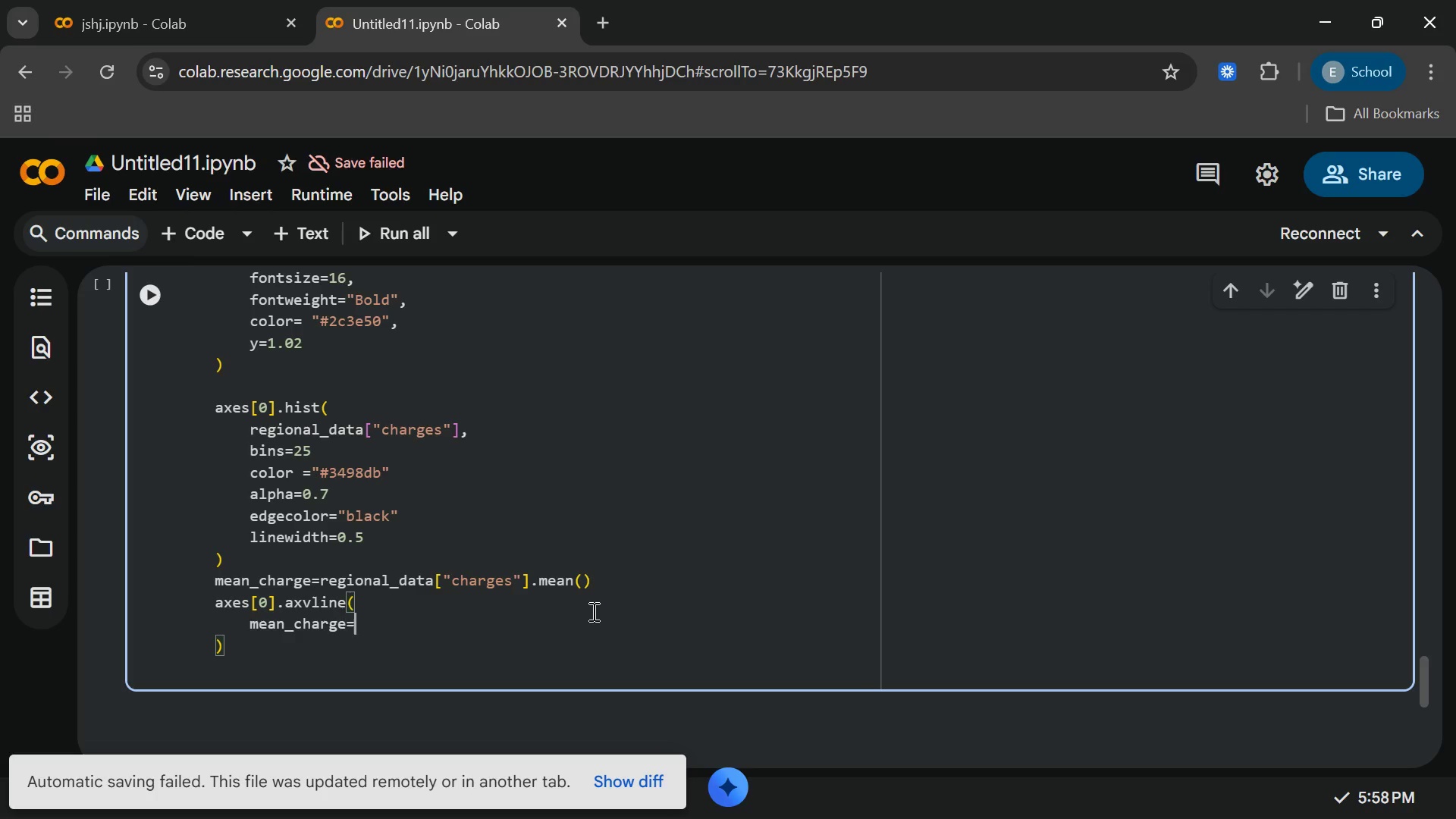 
type(= regional_data["charges)
 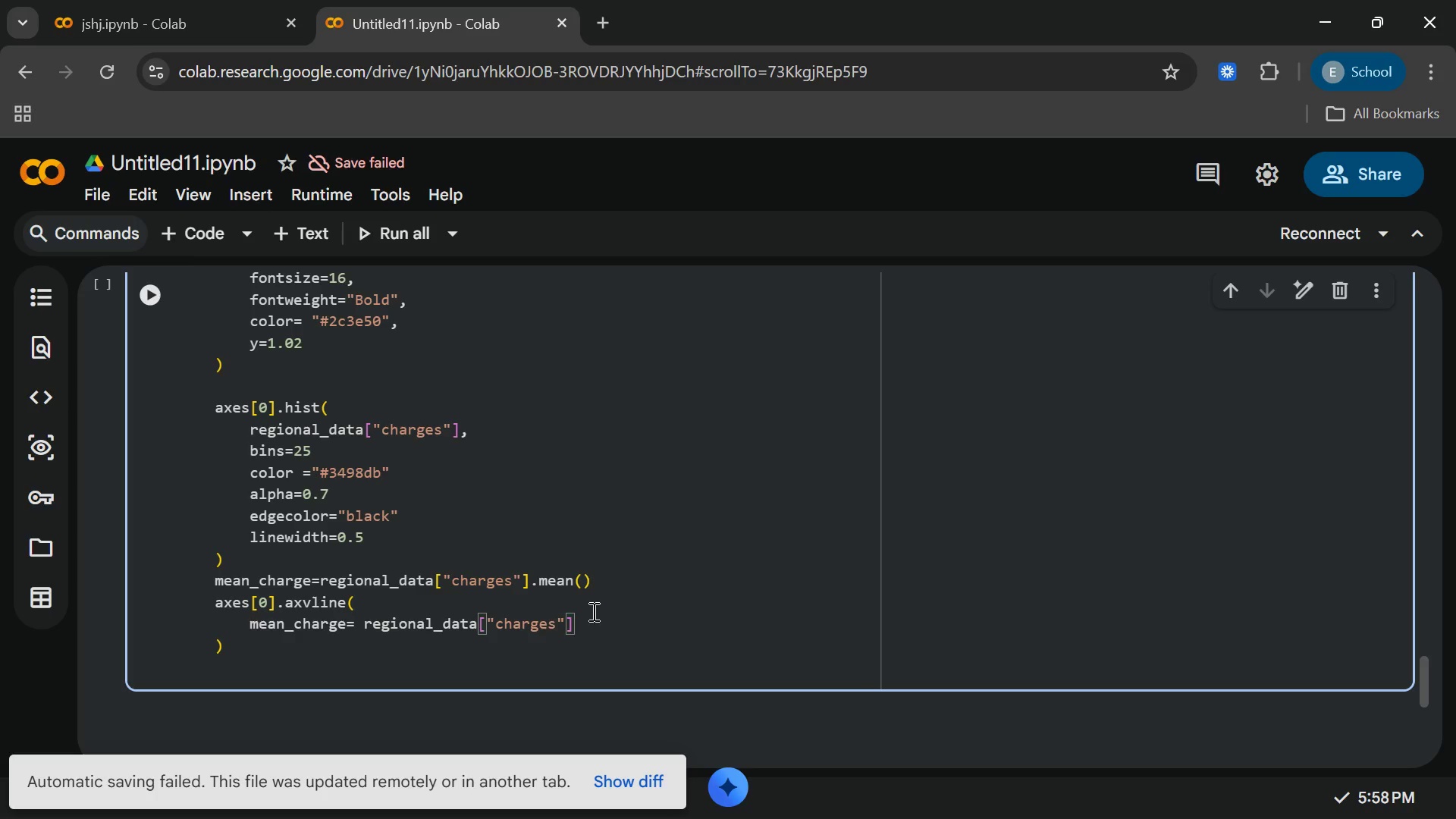 
key(ArrowRight)
 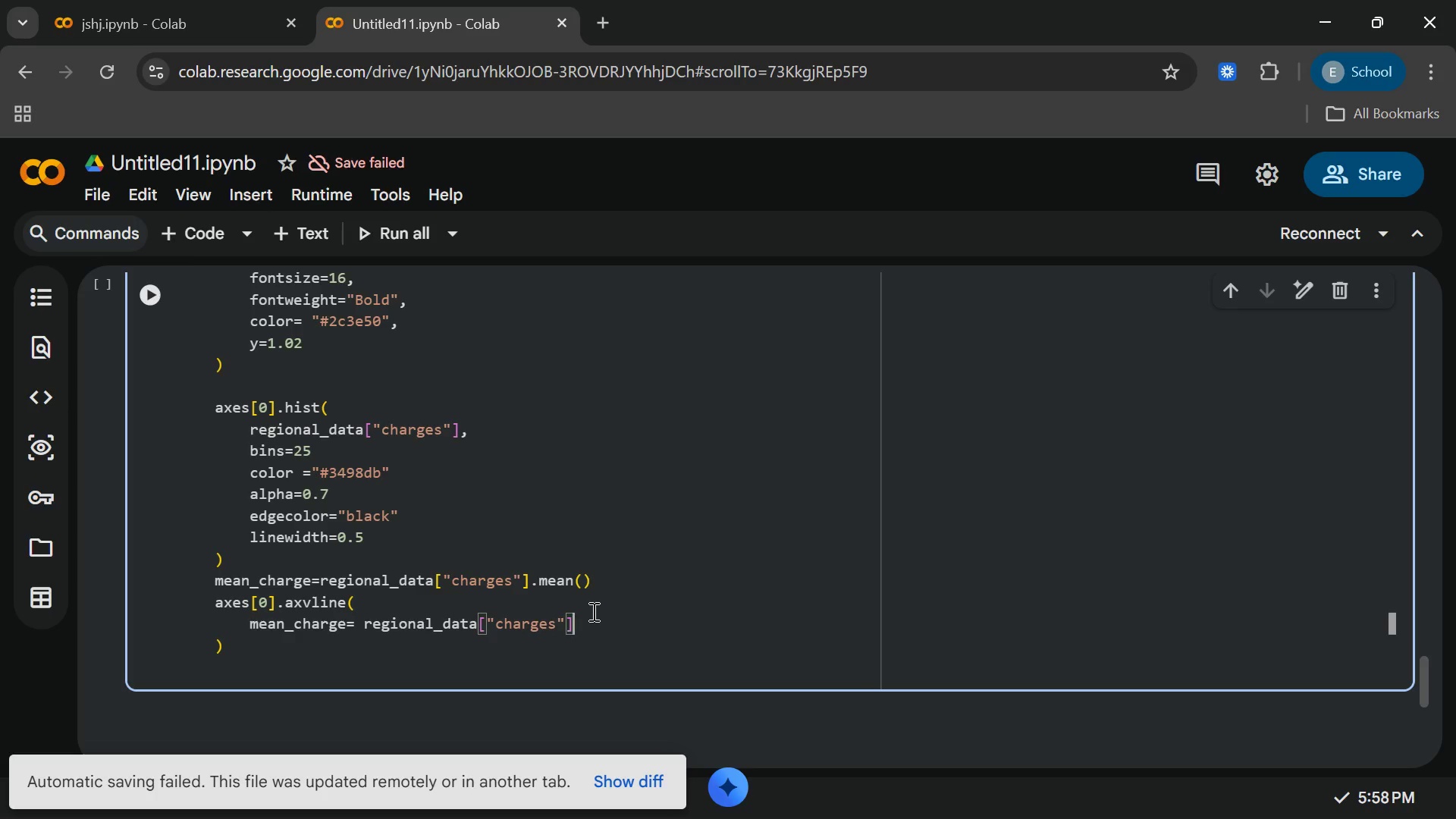 
key(ArrowRight)
 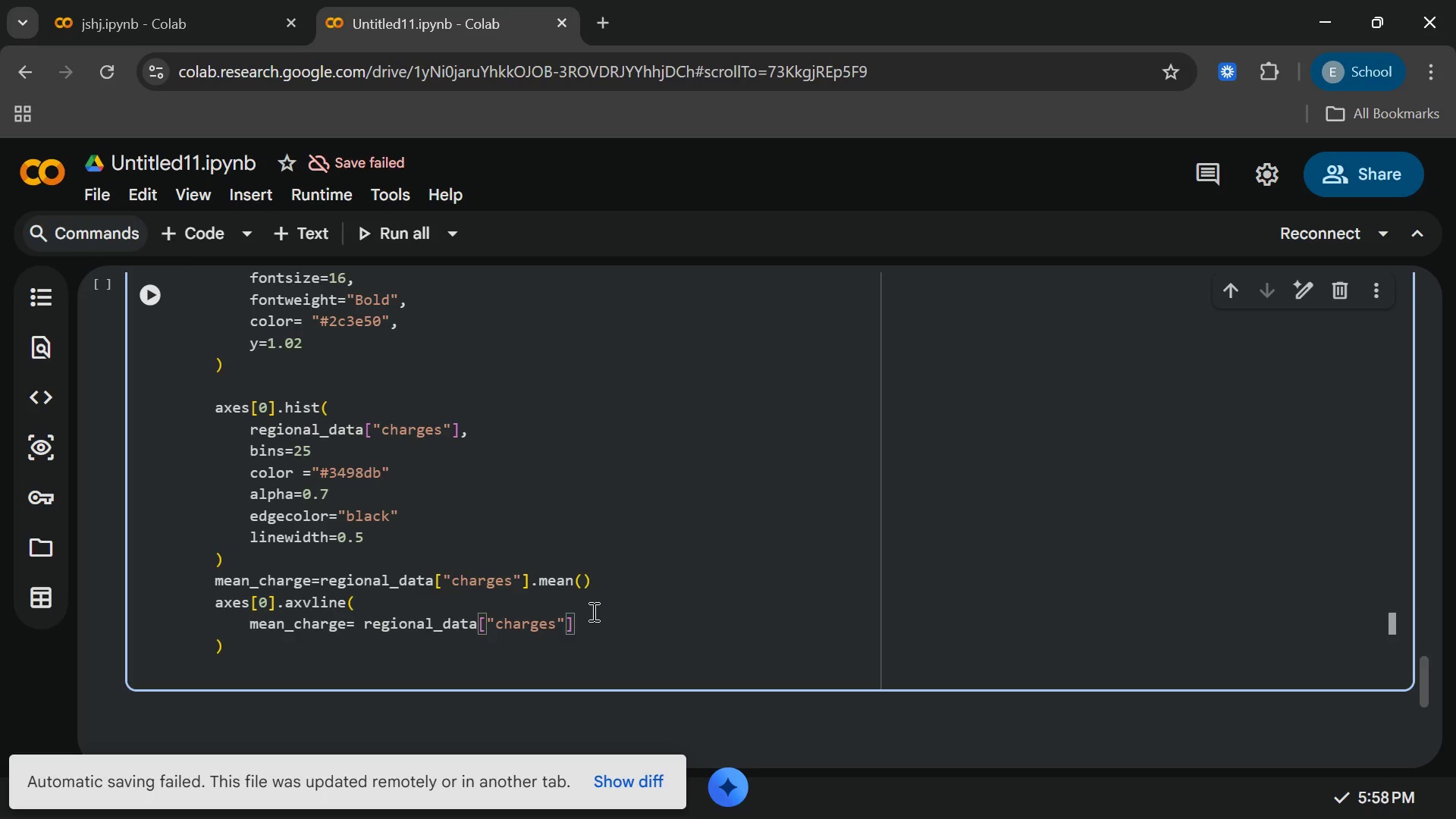 
type(.mean()
 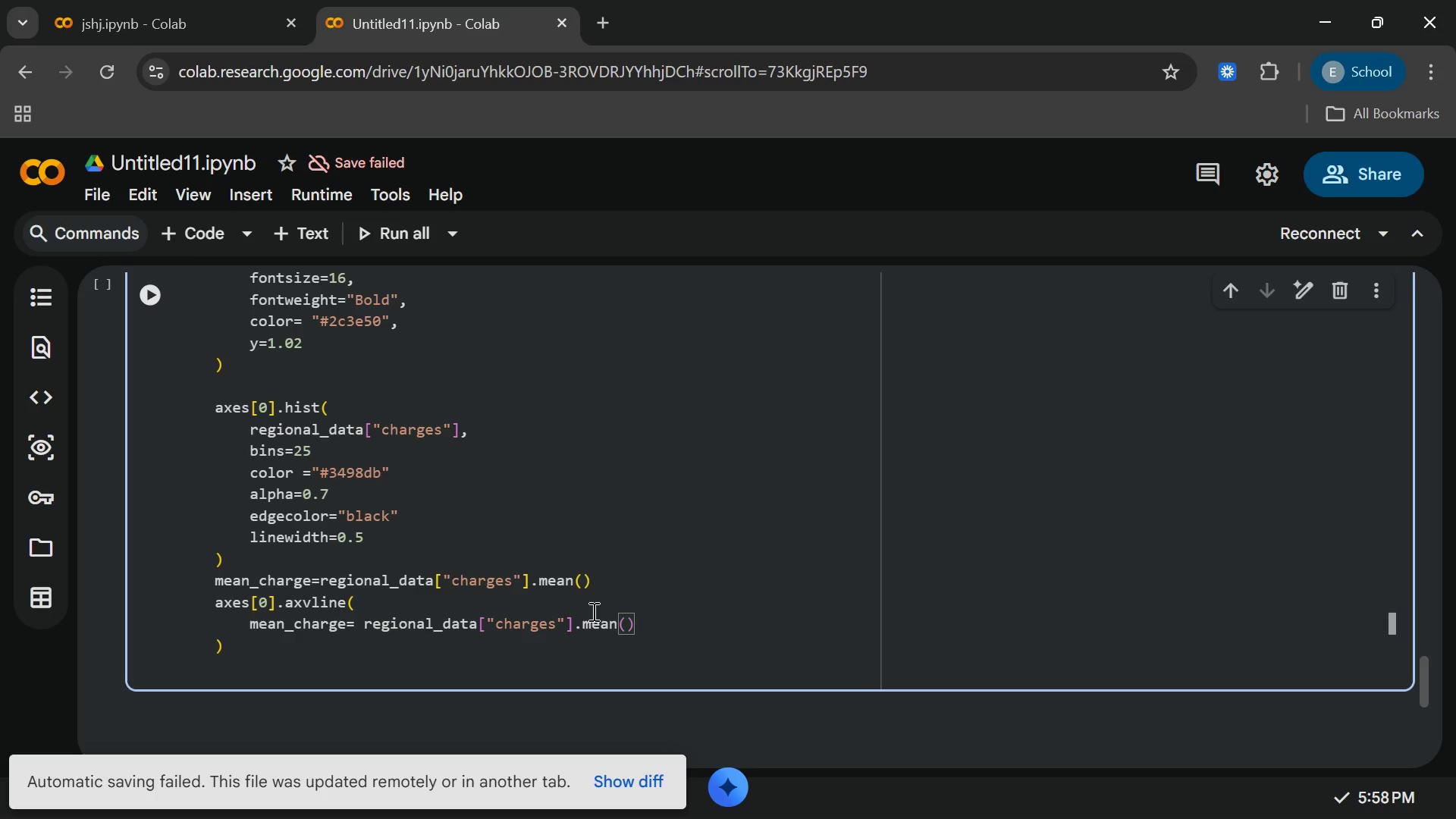 
key(ArrowRight)
 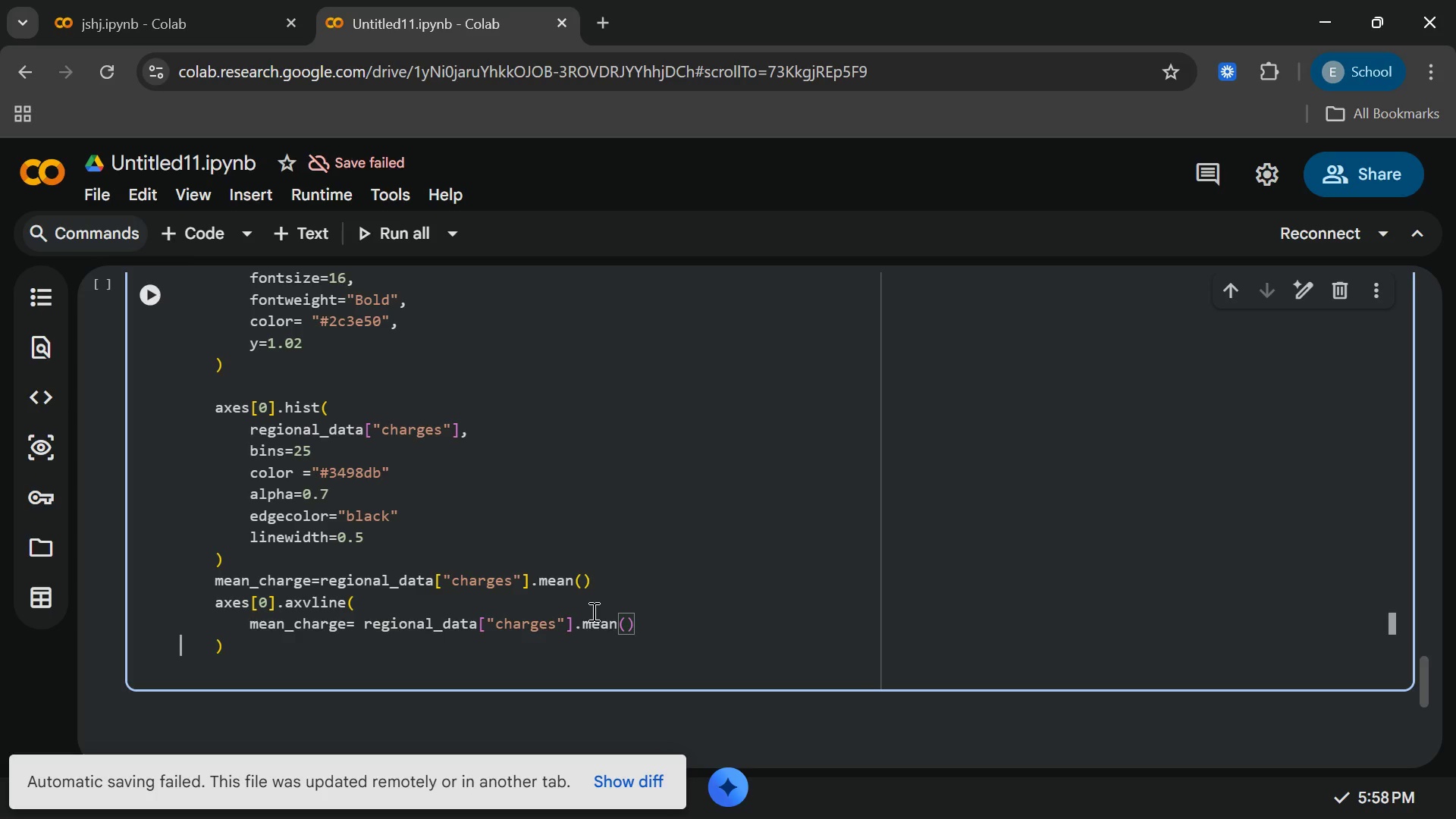 
key(ArrowRight)
 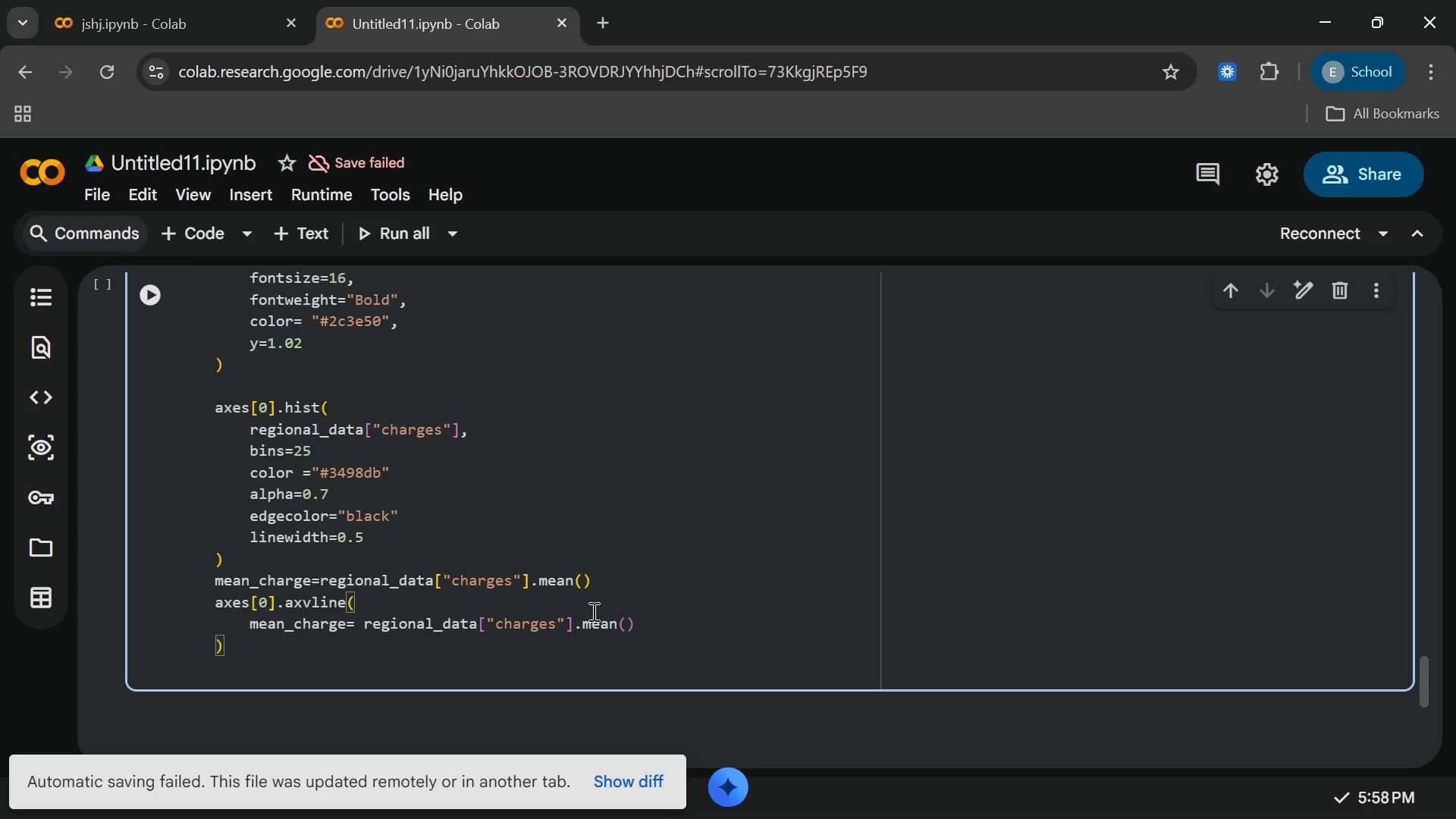 
key(ArrowLeft)
 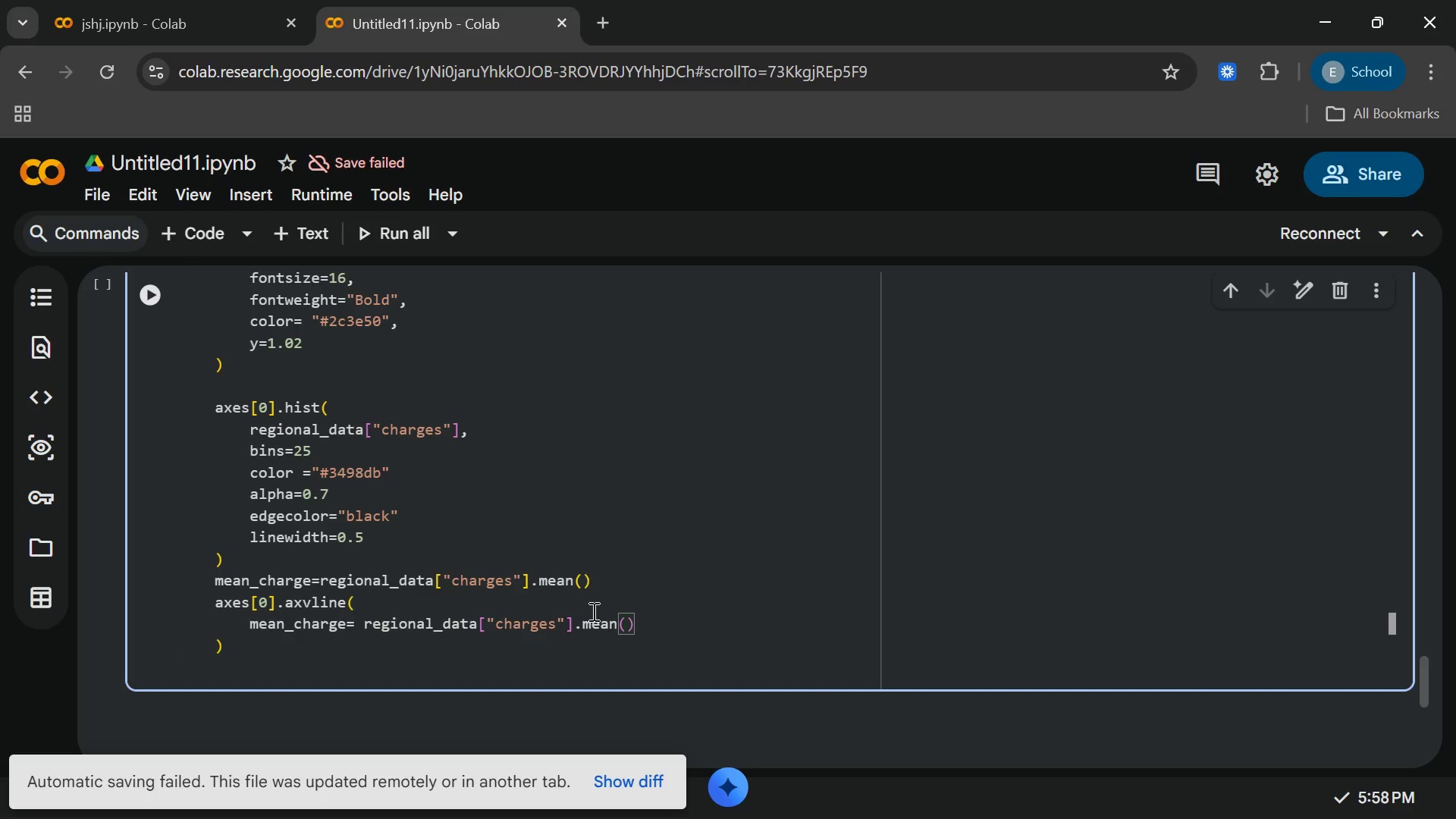 
key(Enter)
 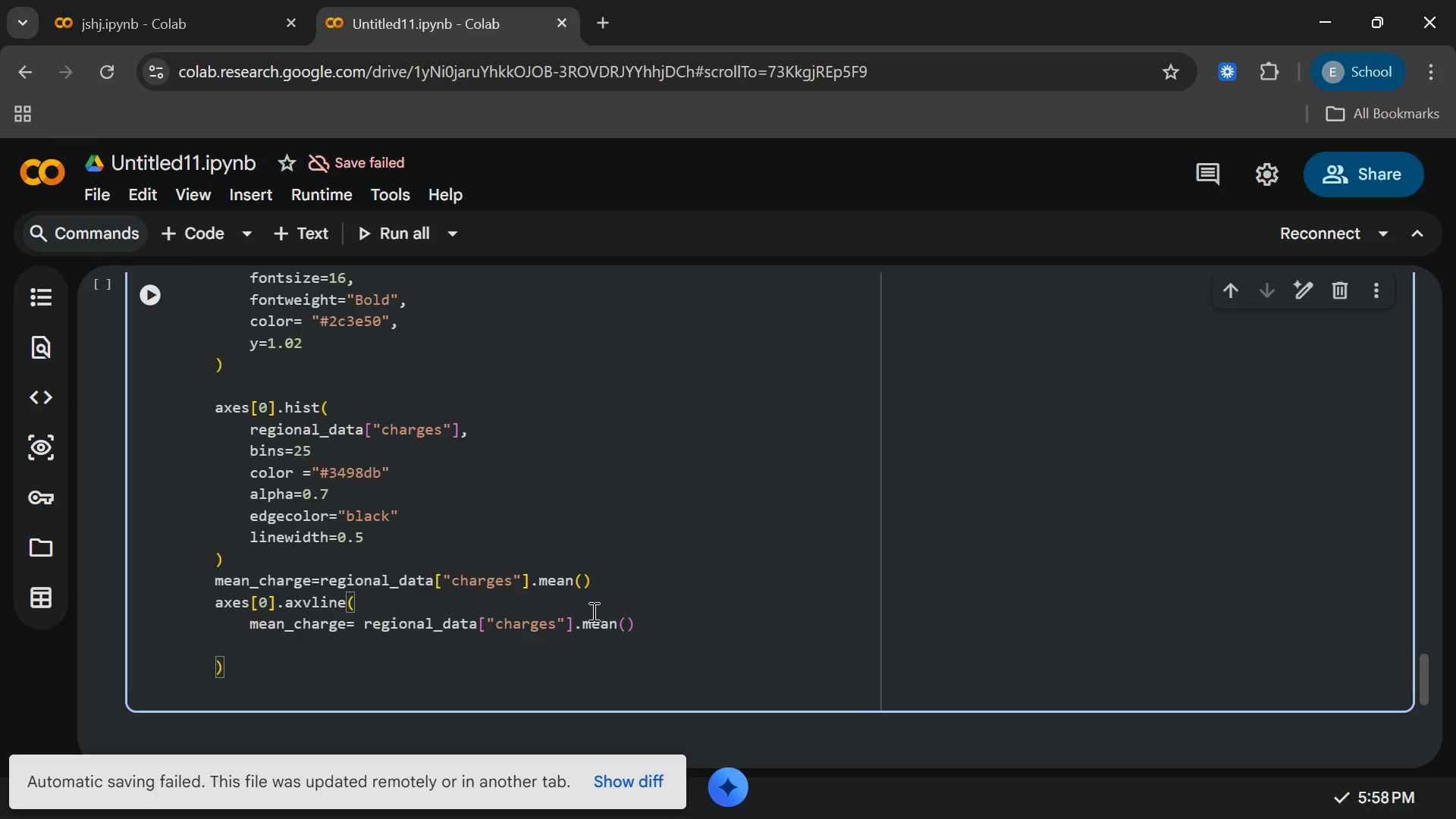 
wait(10.7)
 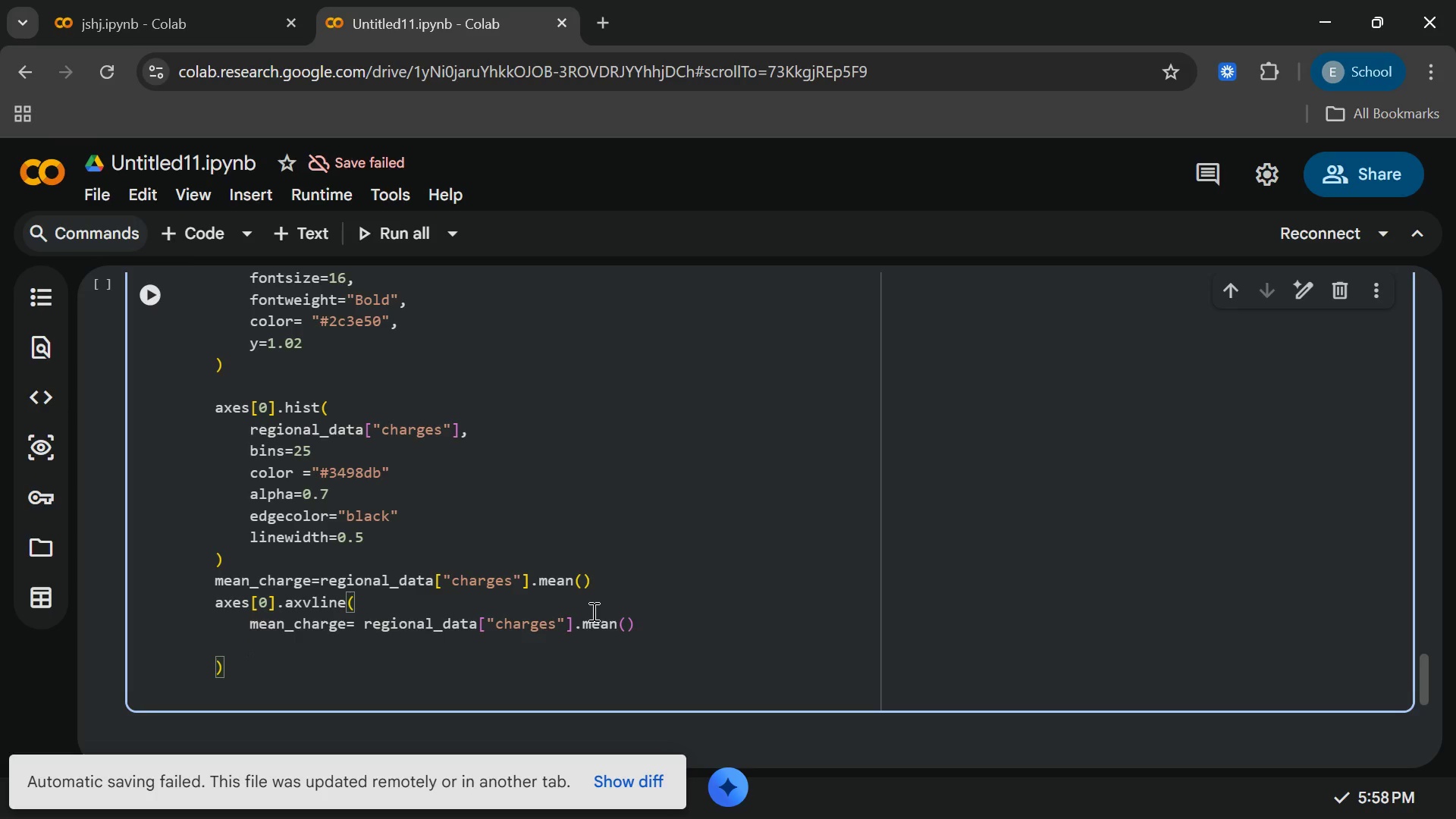 
left_click([647, 623])
 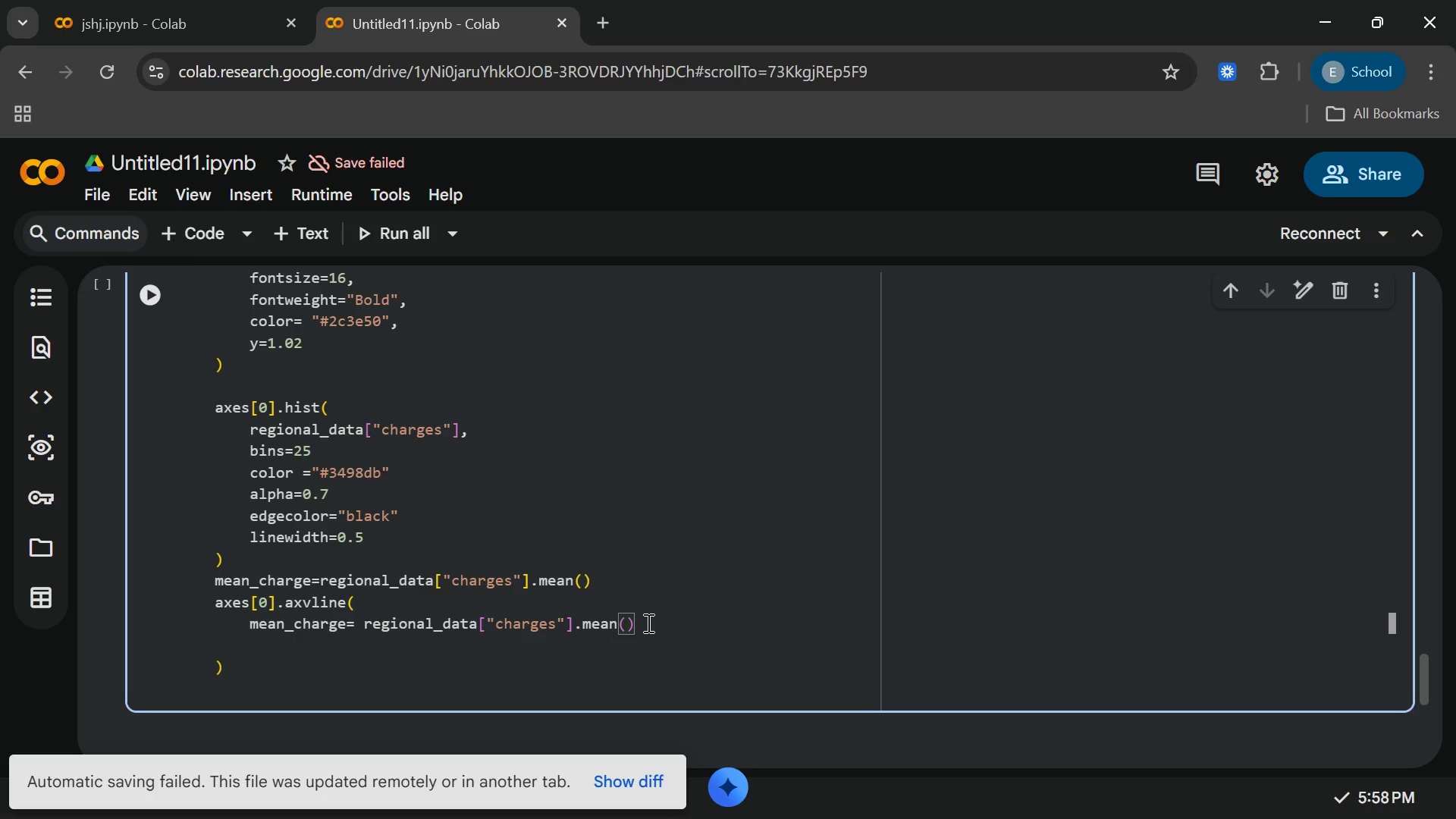 
key(Backspace)
 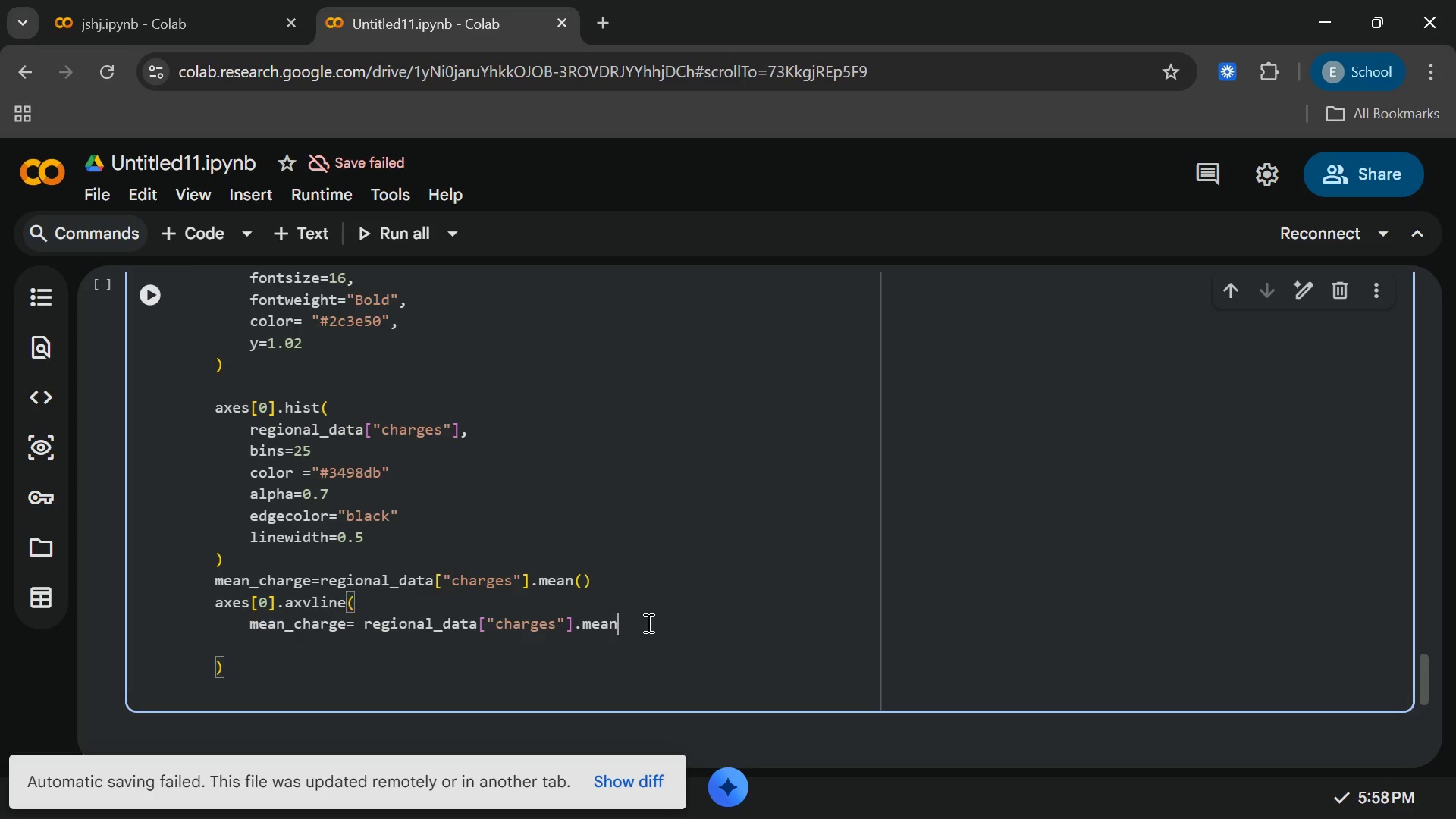 
key(Backspace)
 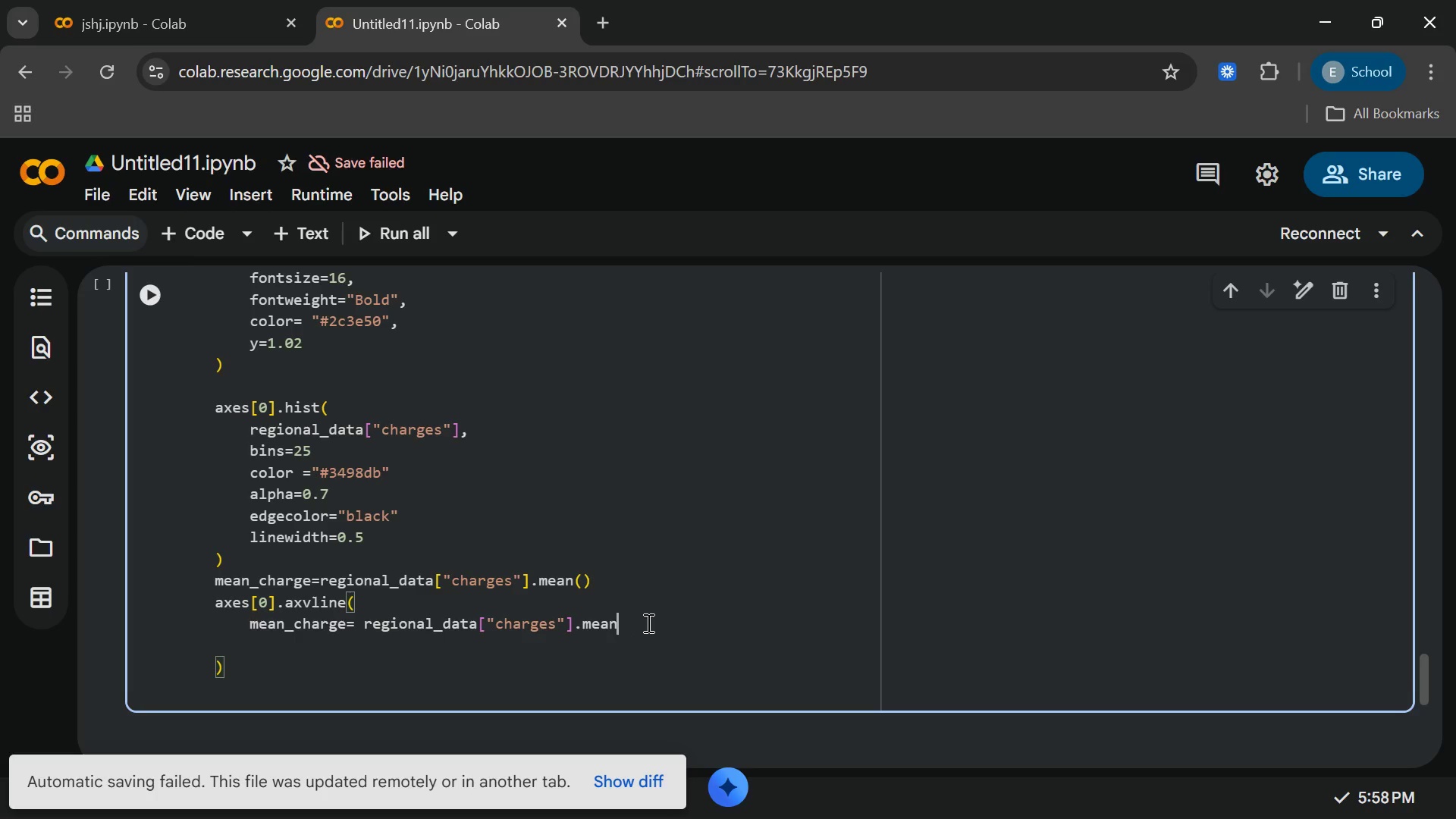 
key(Backspace)
 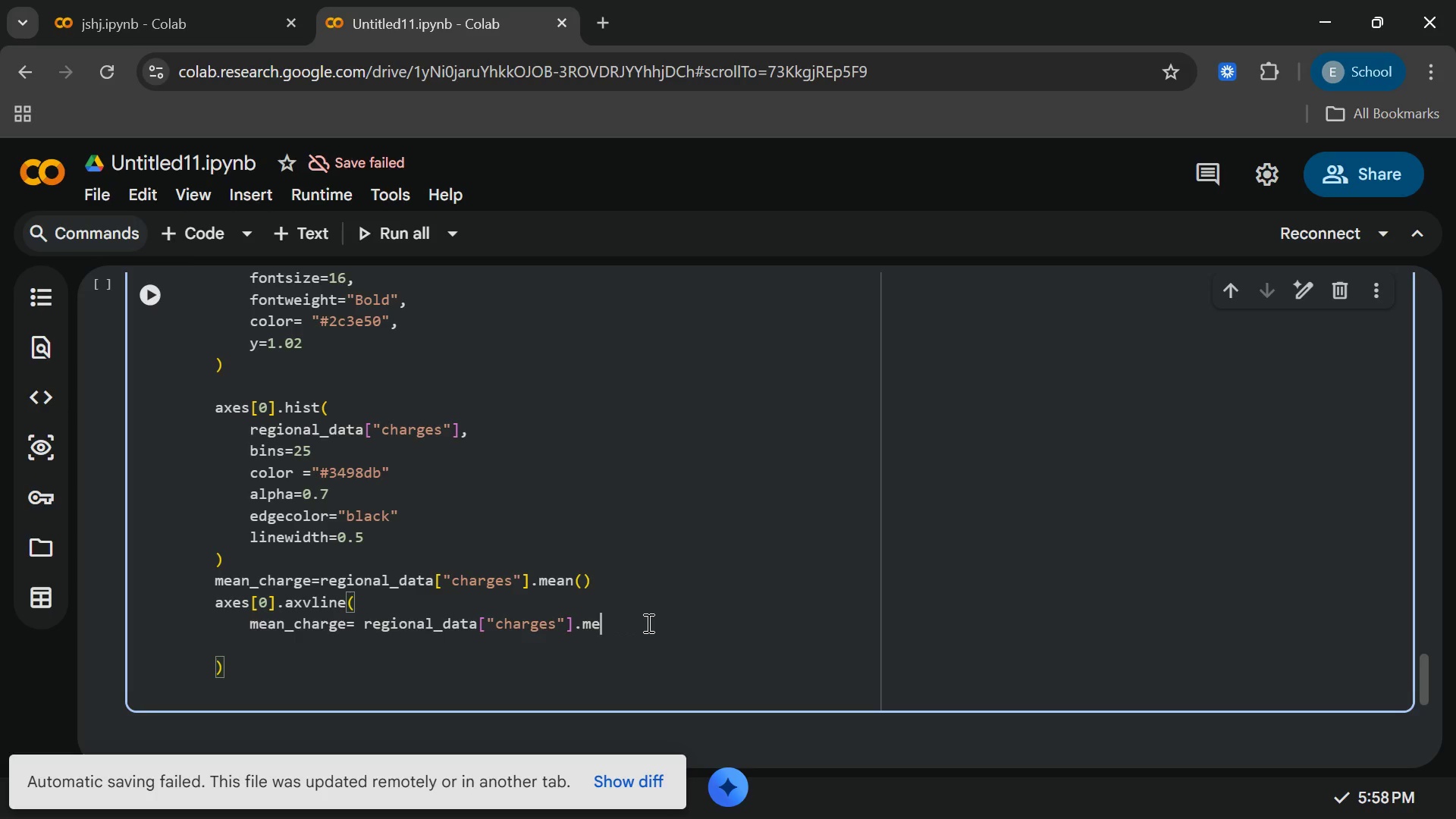 
hold_key(key=Backspace, duration=1.5)
 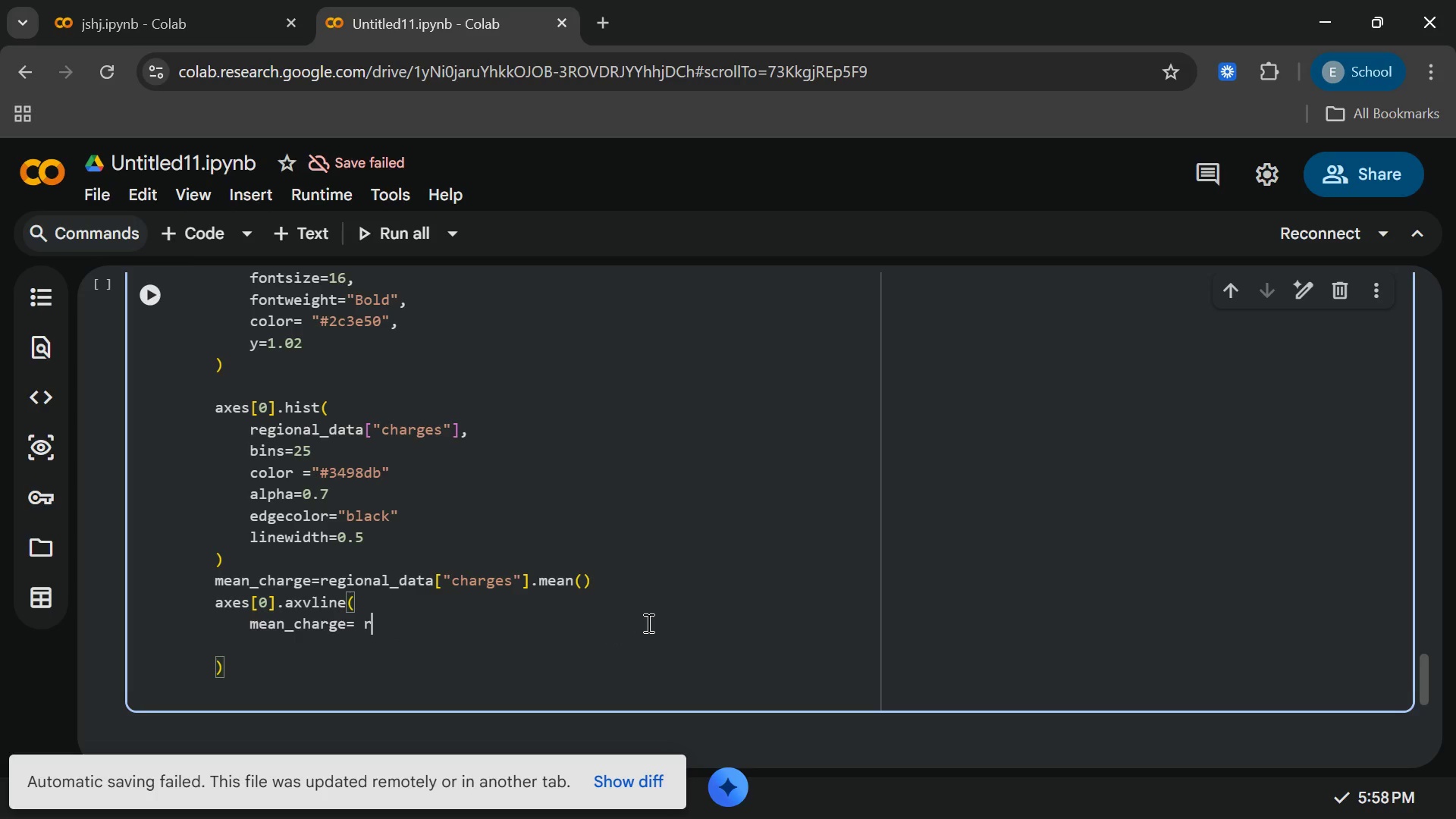 
key(Backspace)
 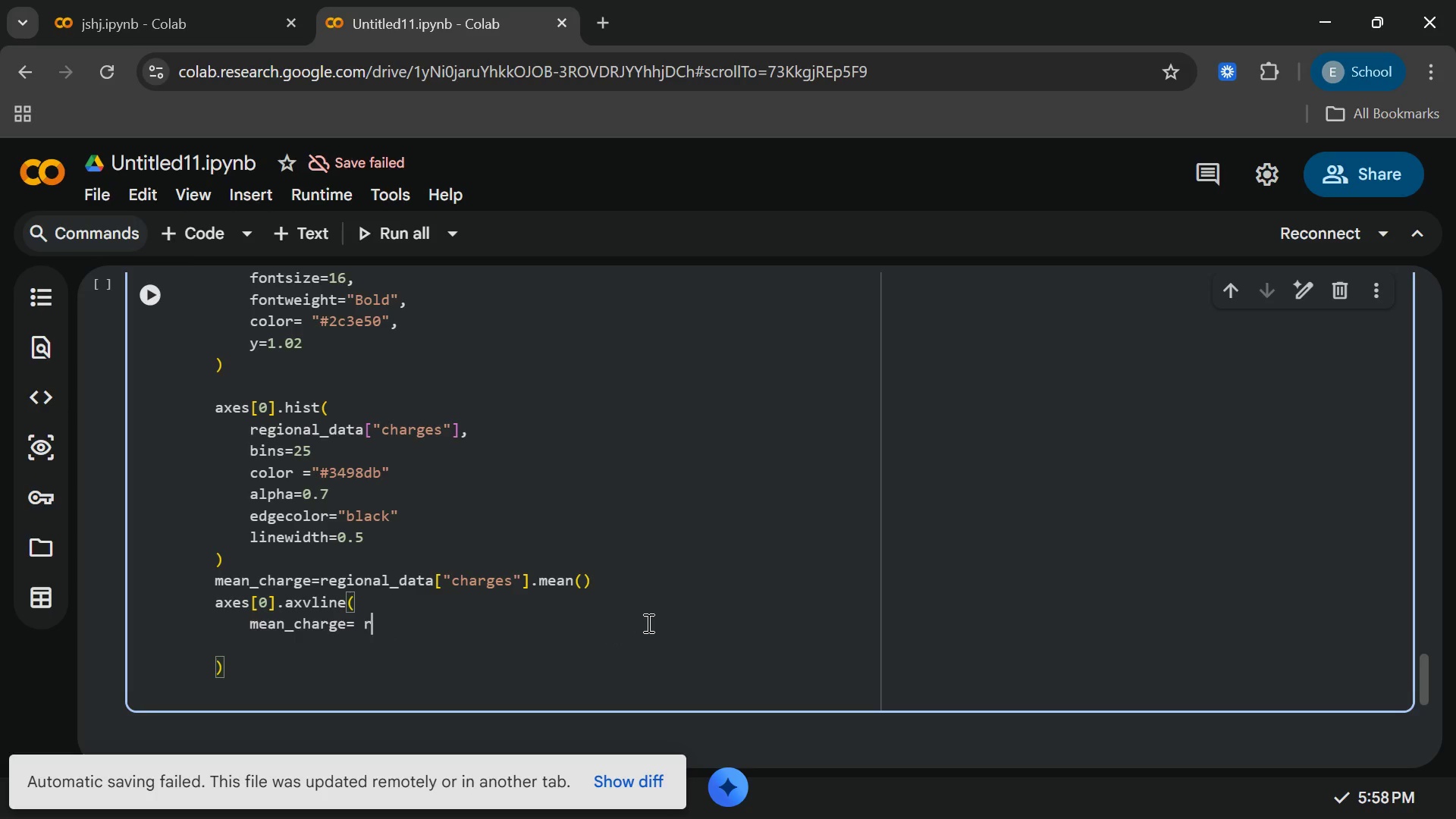 
key(Backspace)
 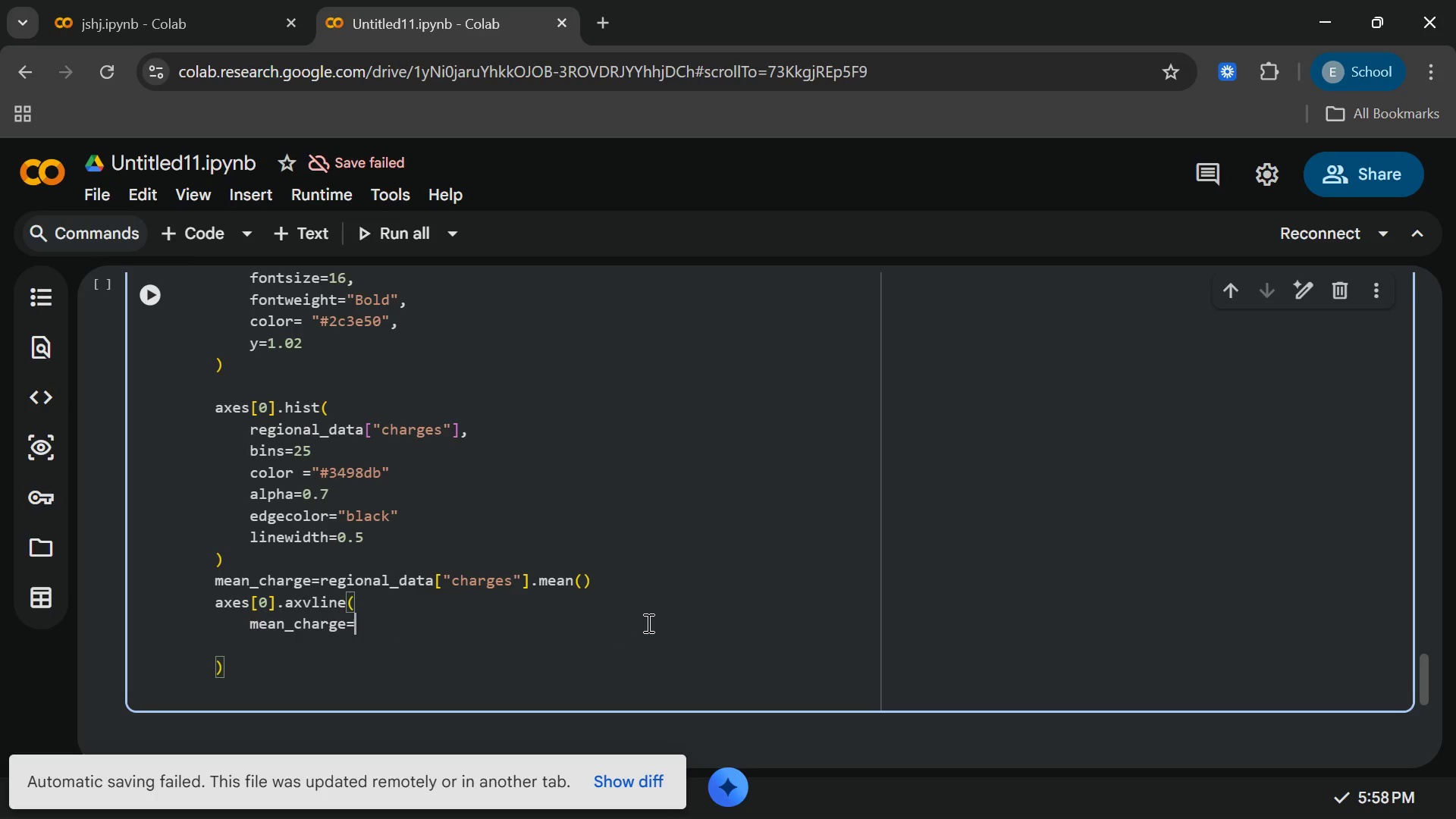 
key(Backspace)
 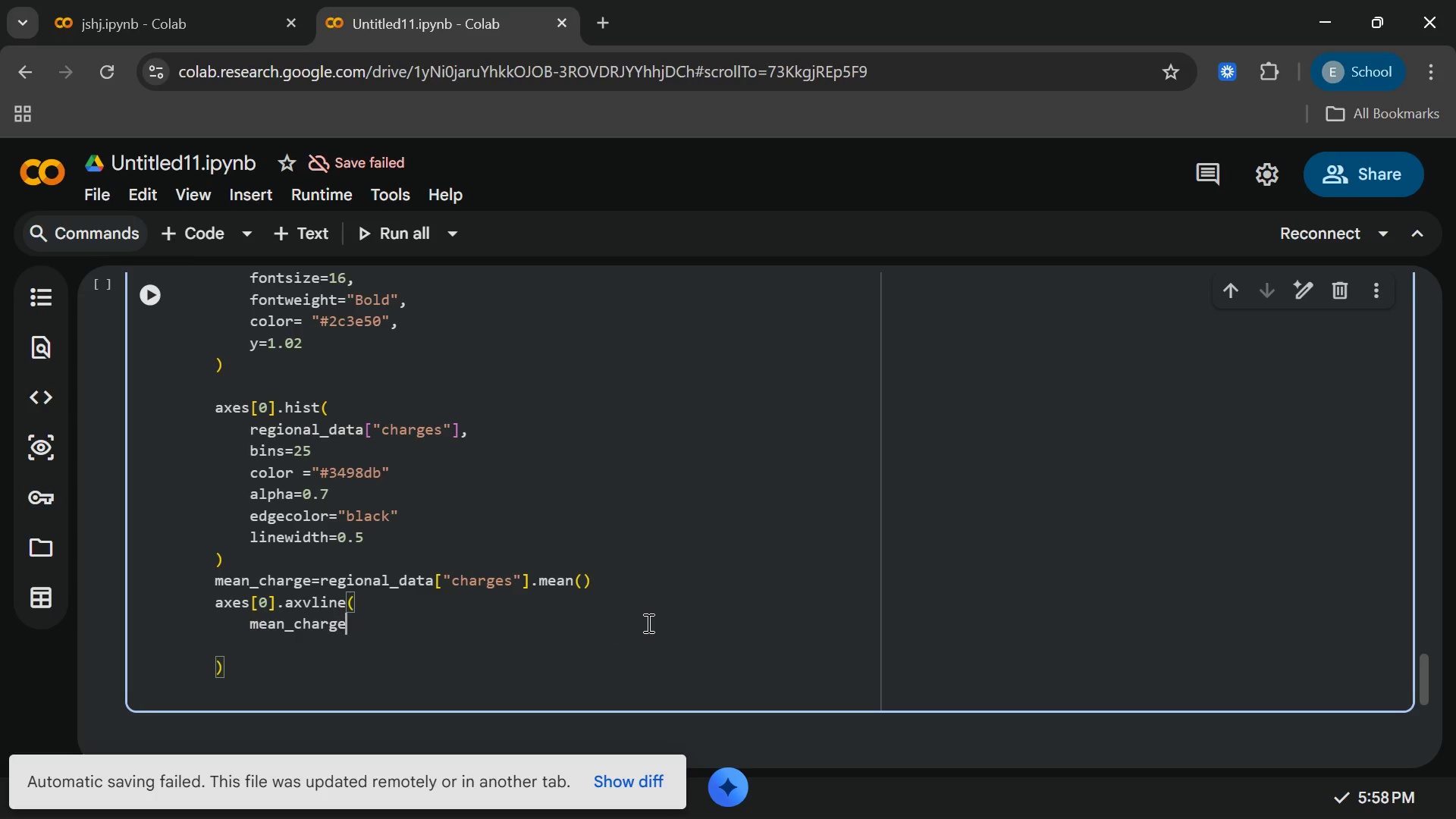 
key(Backspace)
 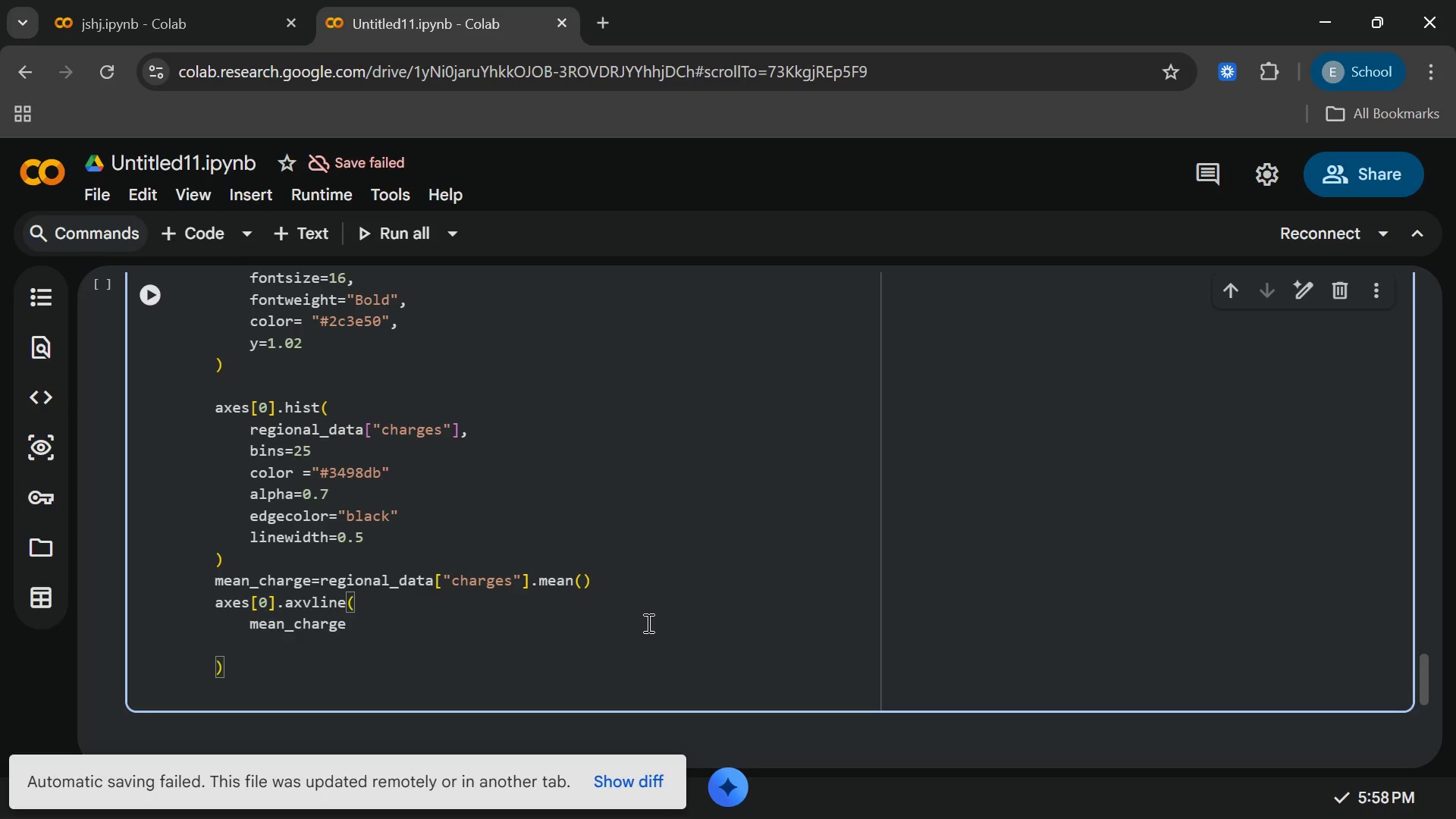 
key(Comma)
 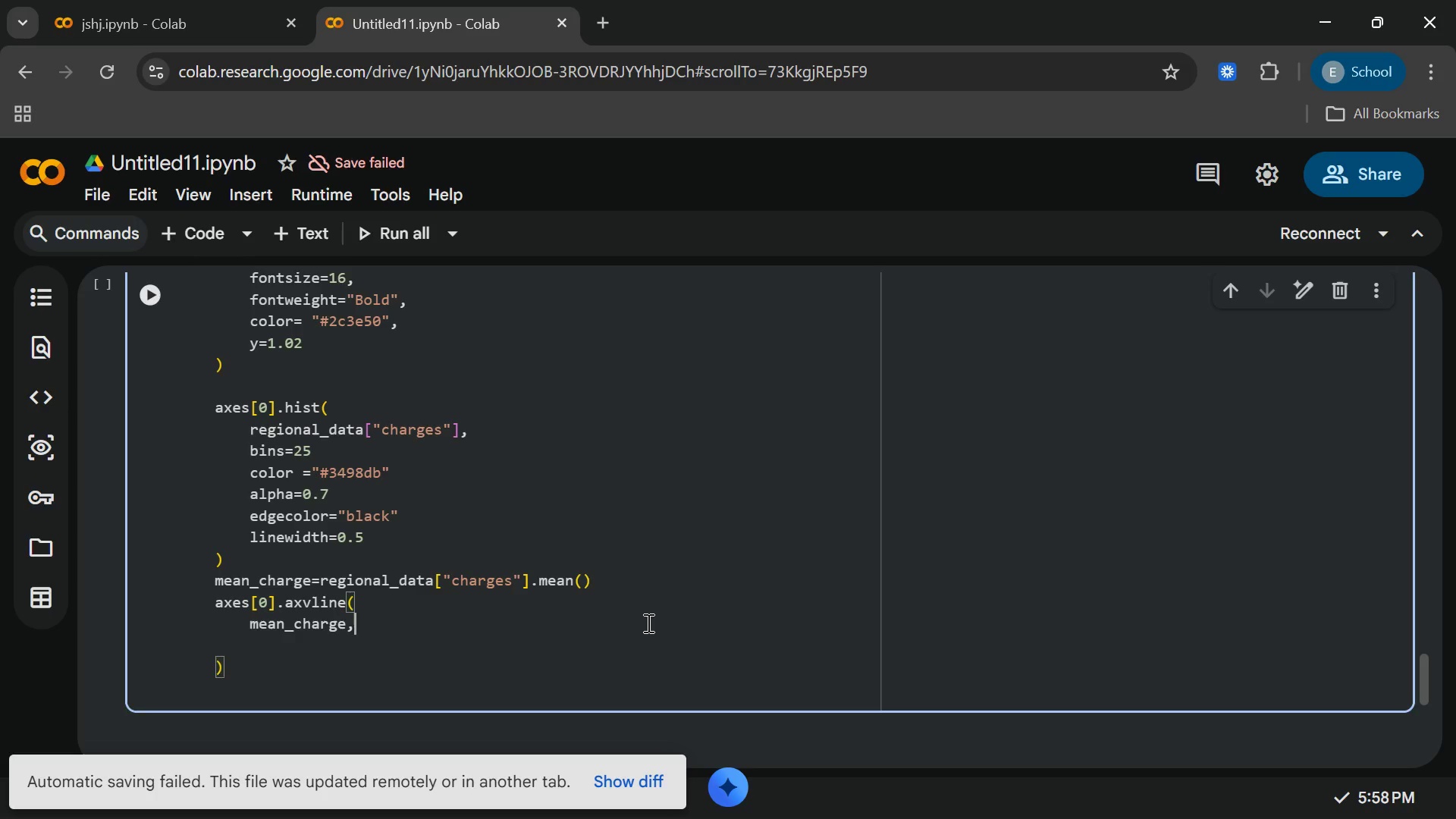 
key(Enter)
 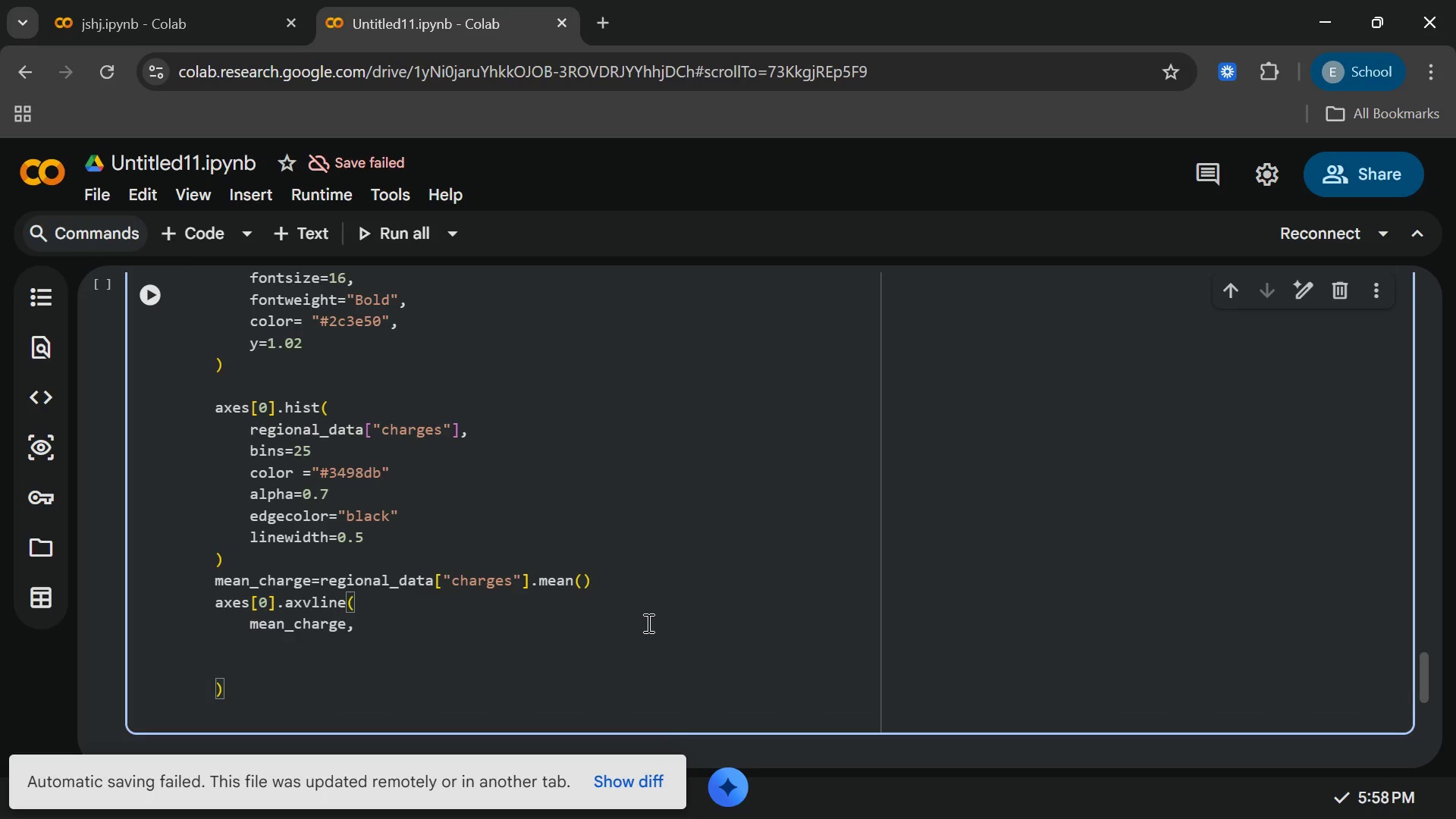 
type(color="#e)
 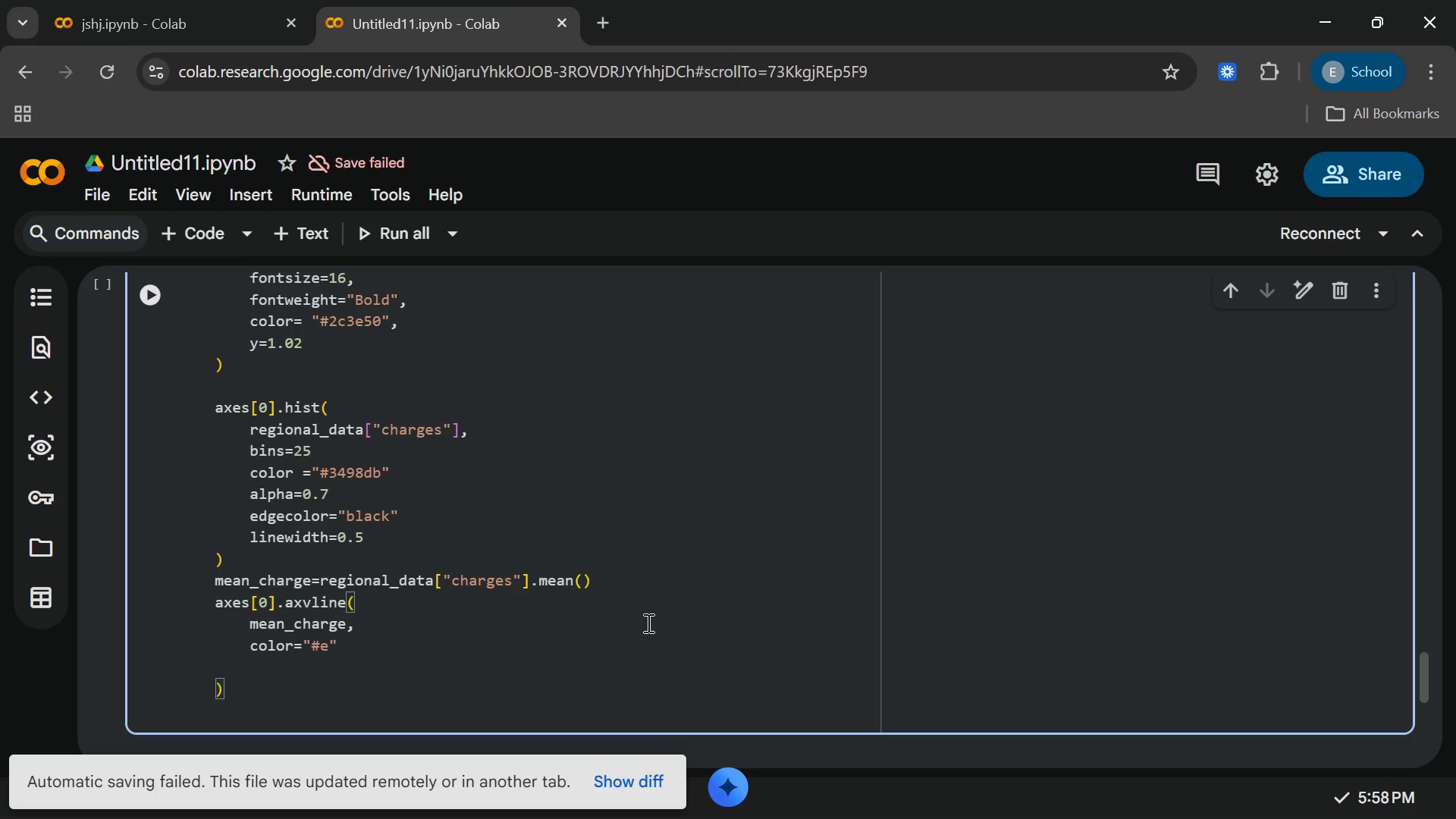 
type(74c3c)
 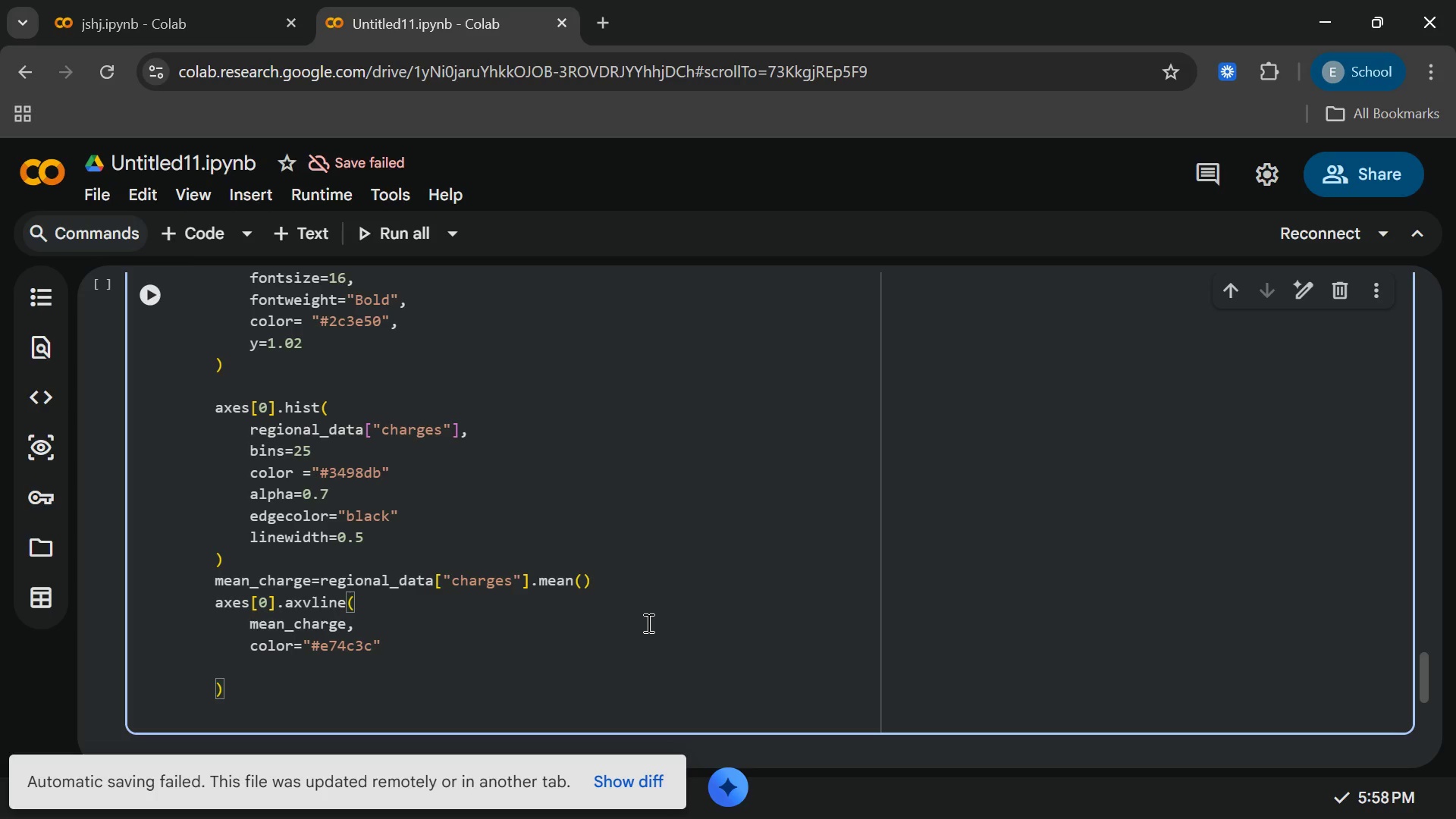 
key(ArrowRight)
 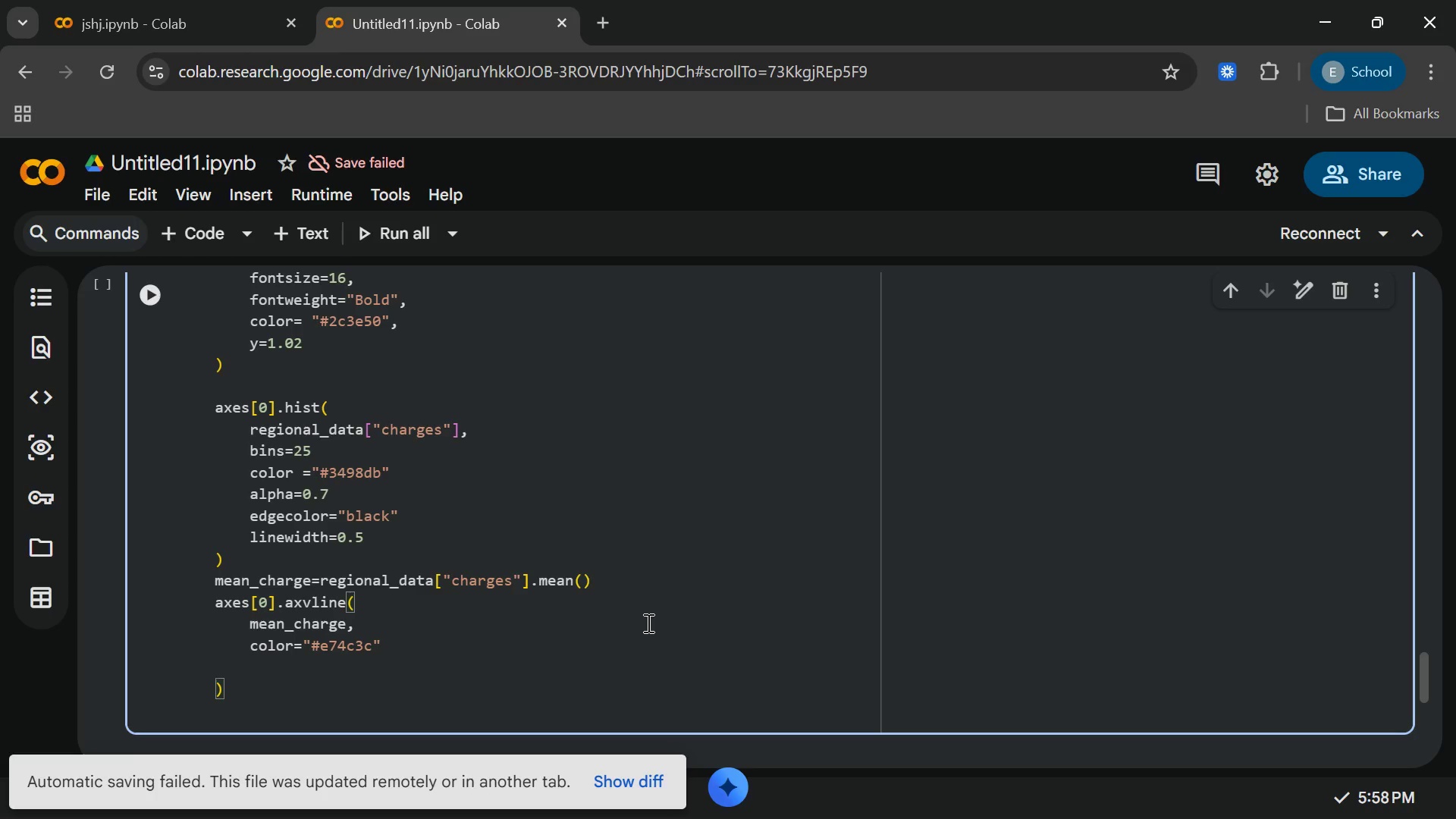 
key(Enter)
 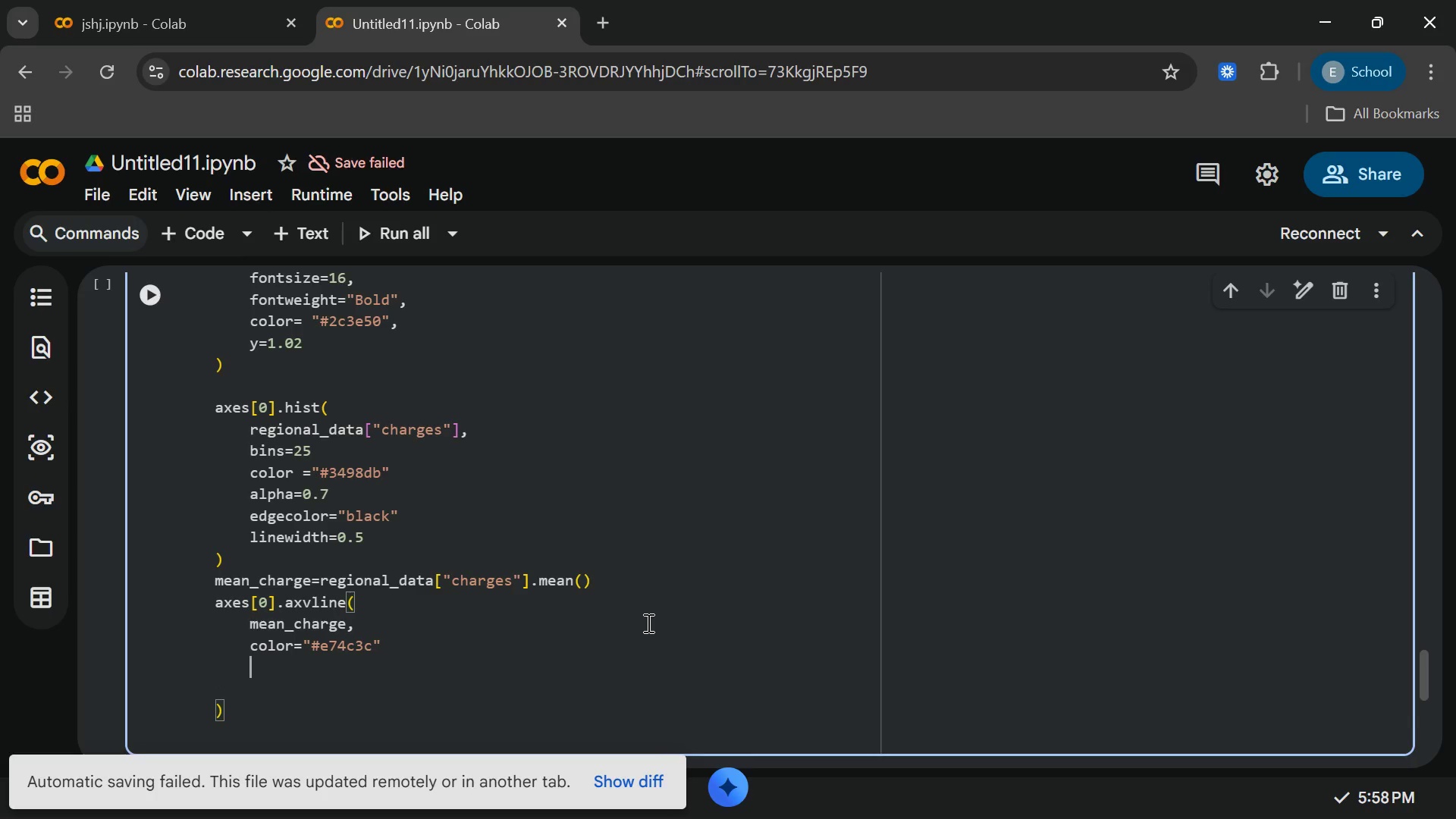 
type(k)
key(Backspace)
type(linestyle = "-)
 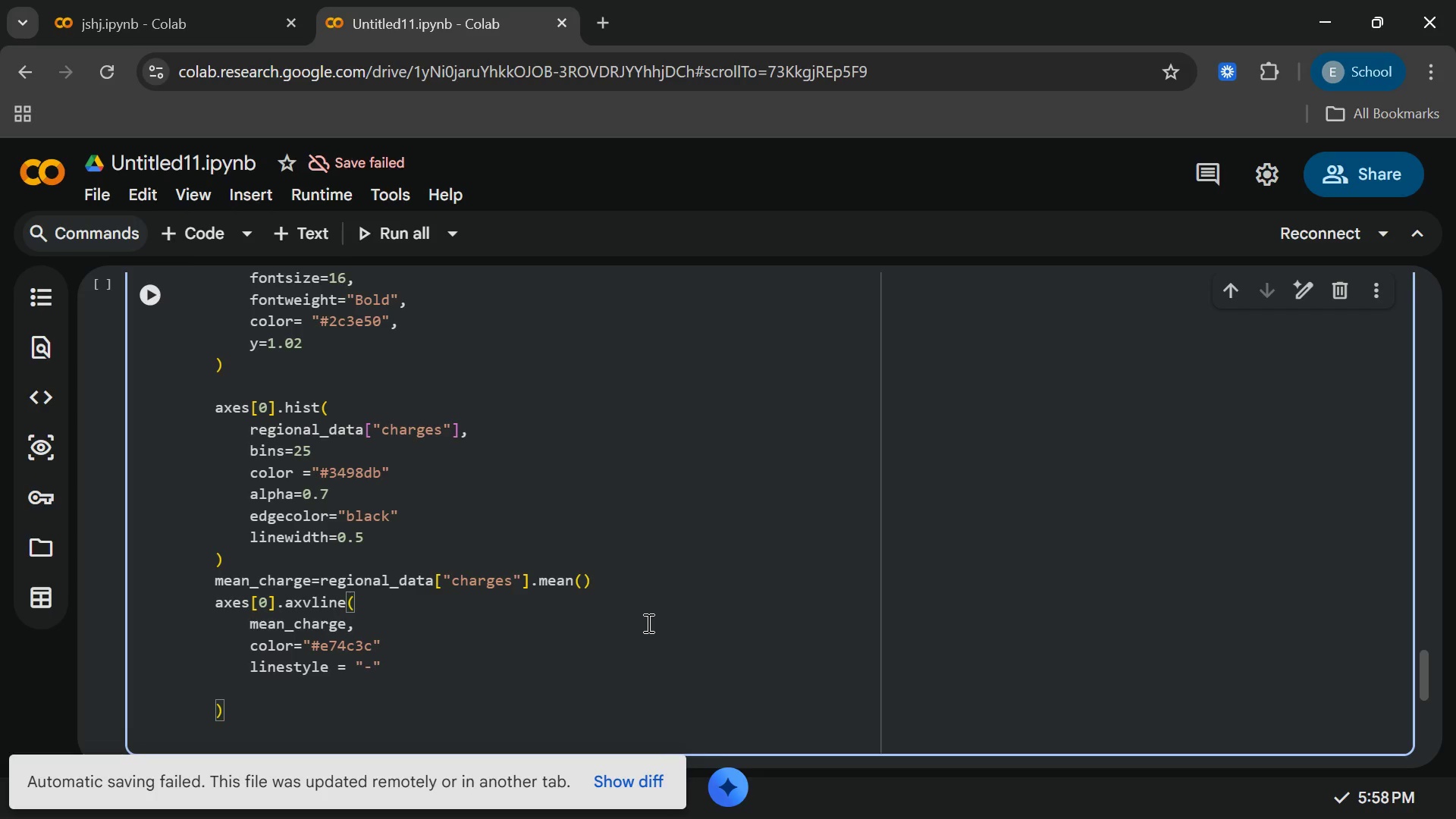 
key(ArrowRight)
 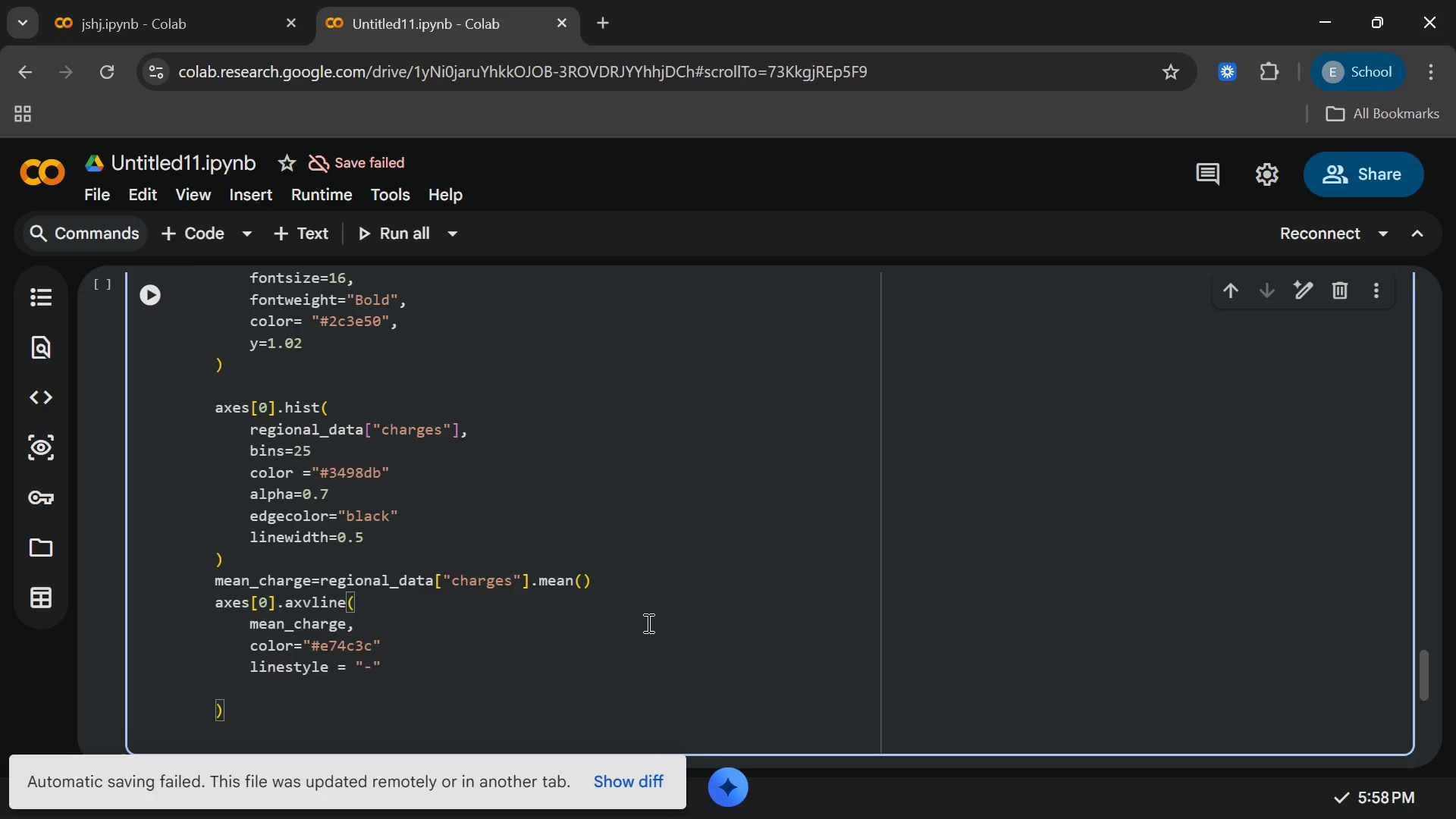 
key(Enter)
 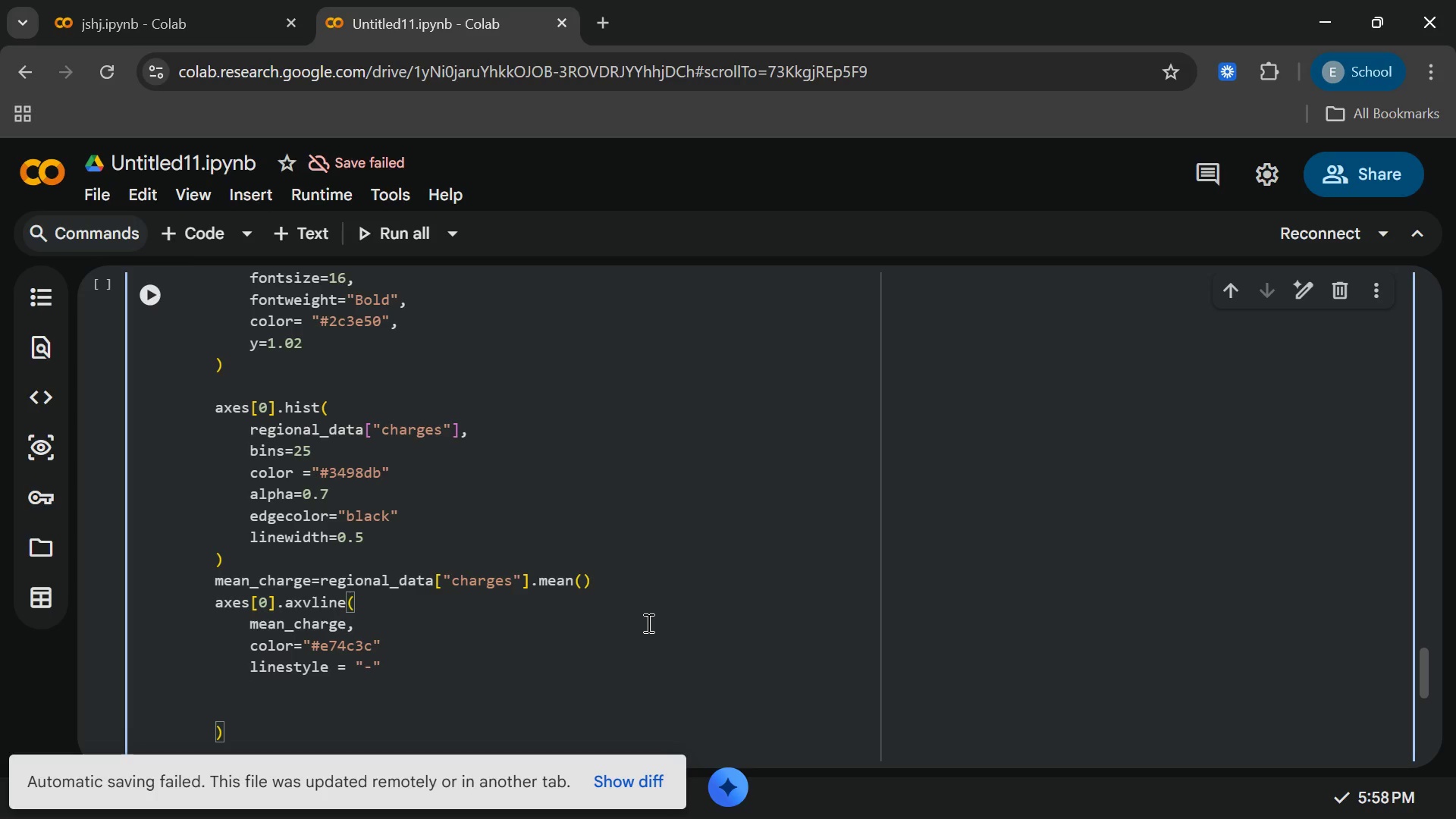 
wait(20.73)
 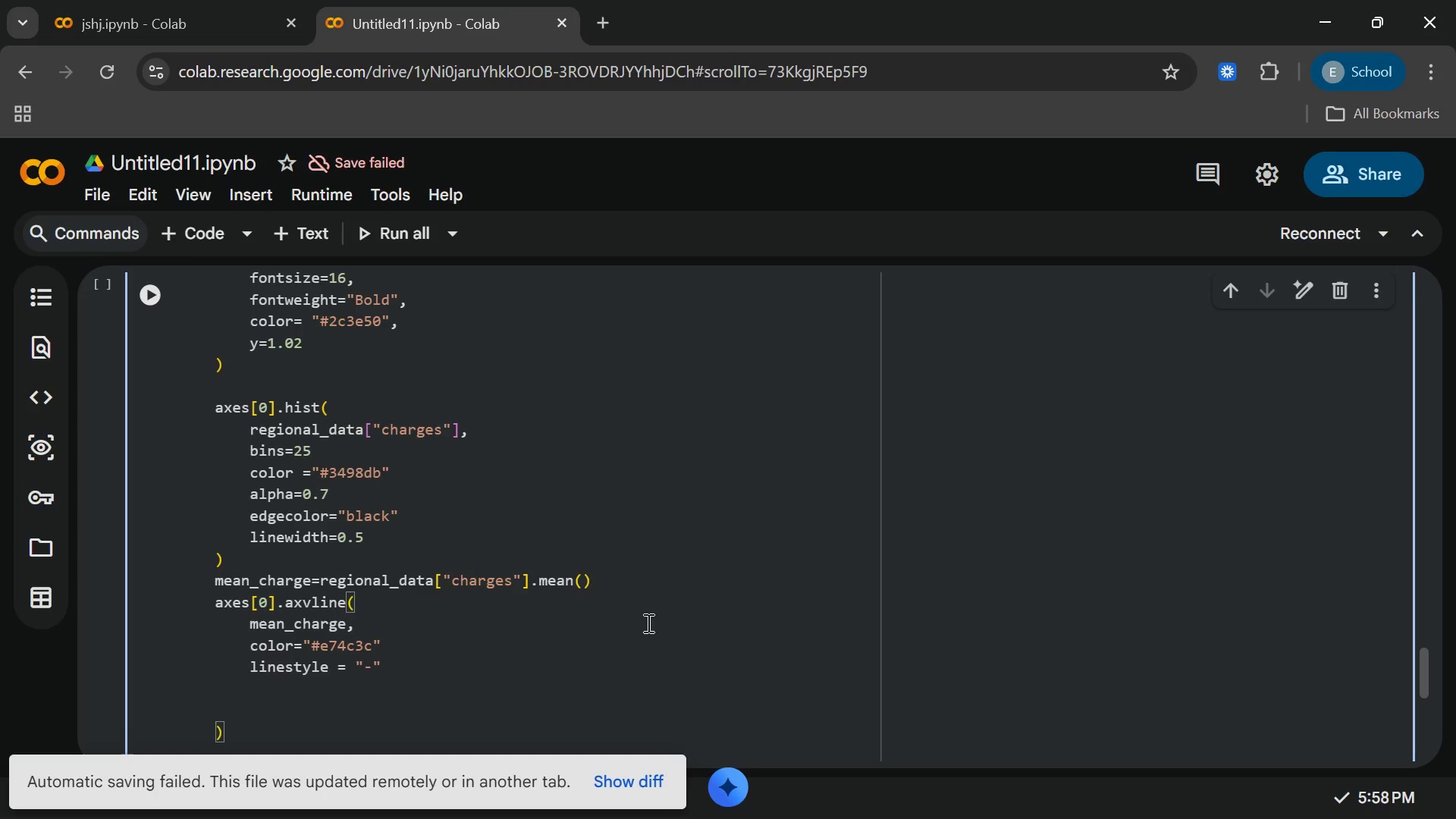 
type(linewidth = 2.5,)
 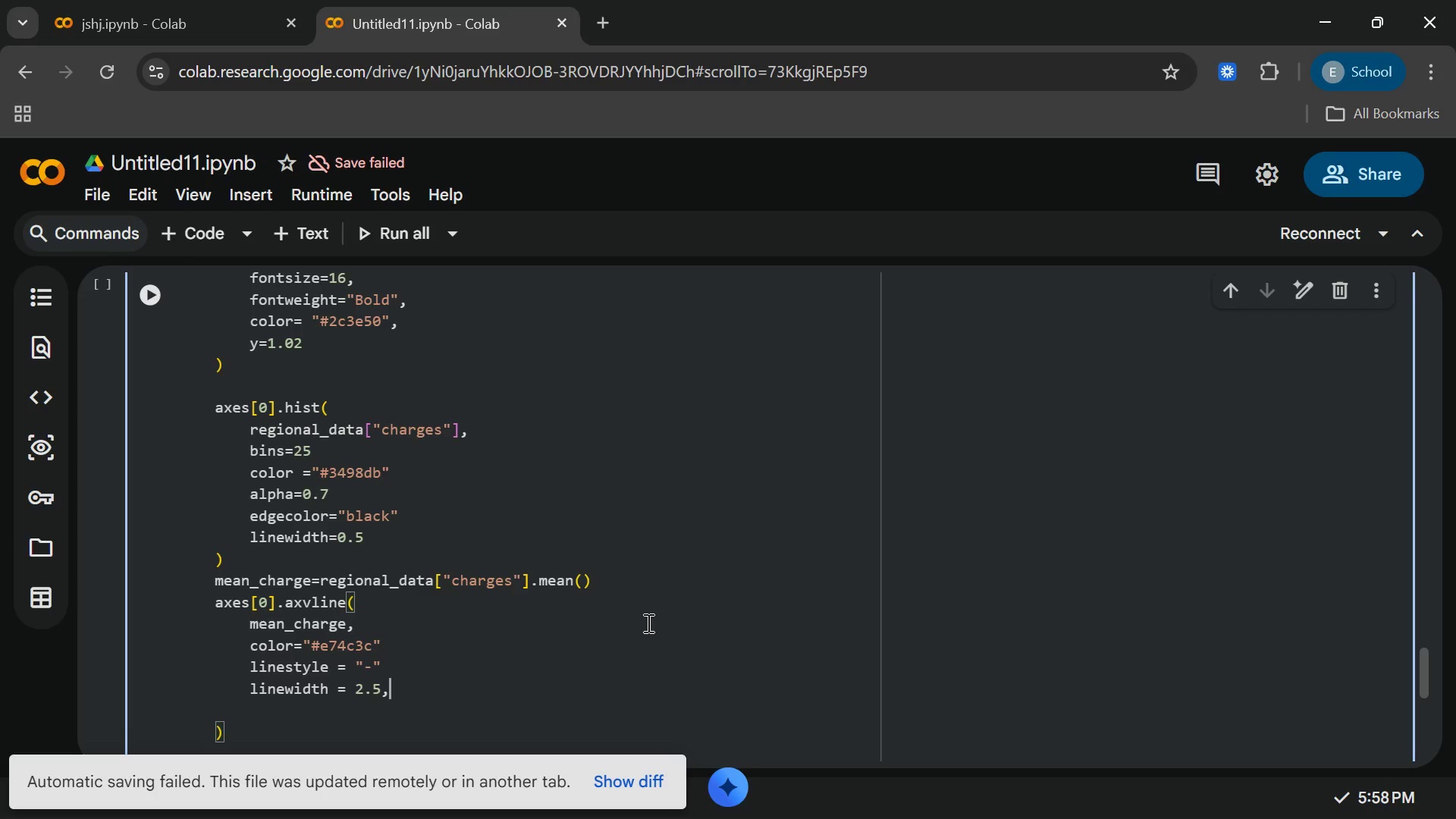 
key(Enter)
 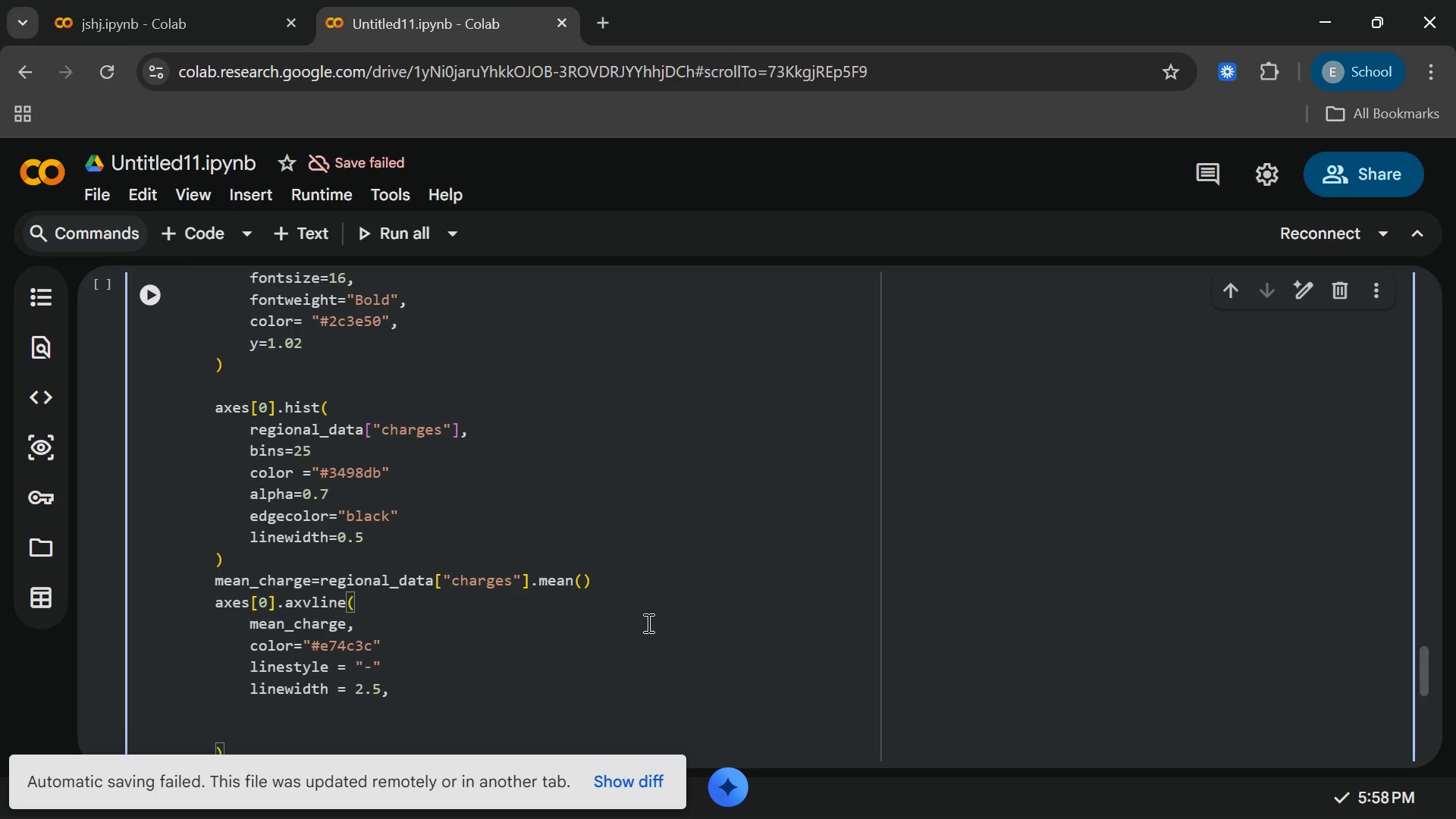 
type(label)
 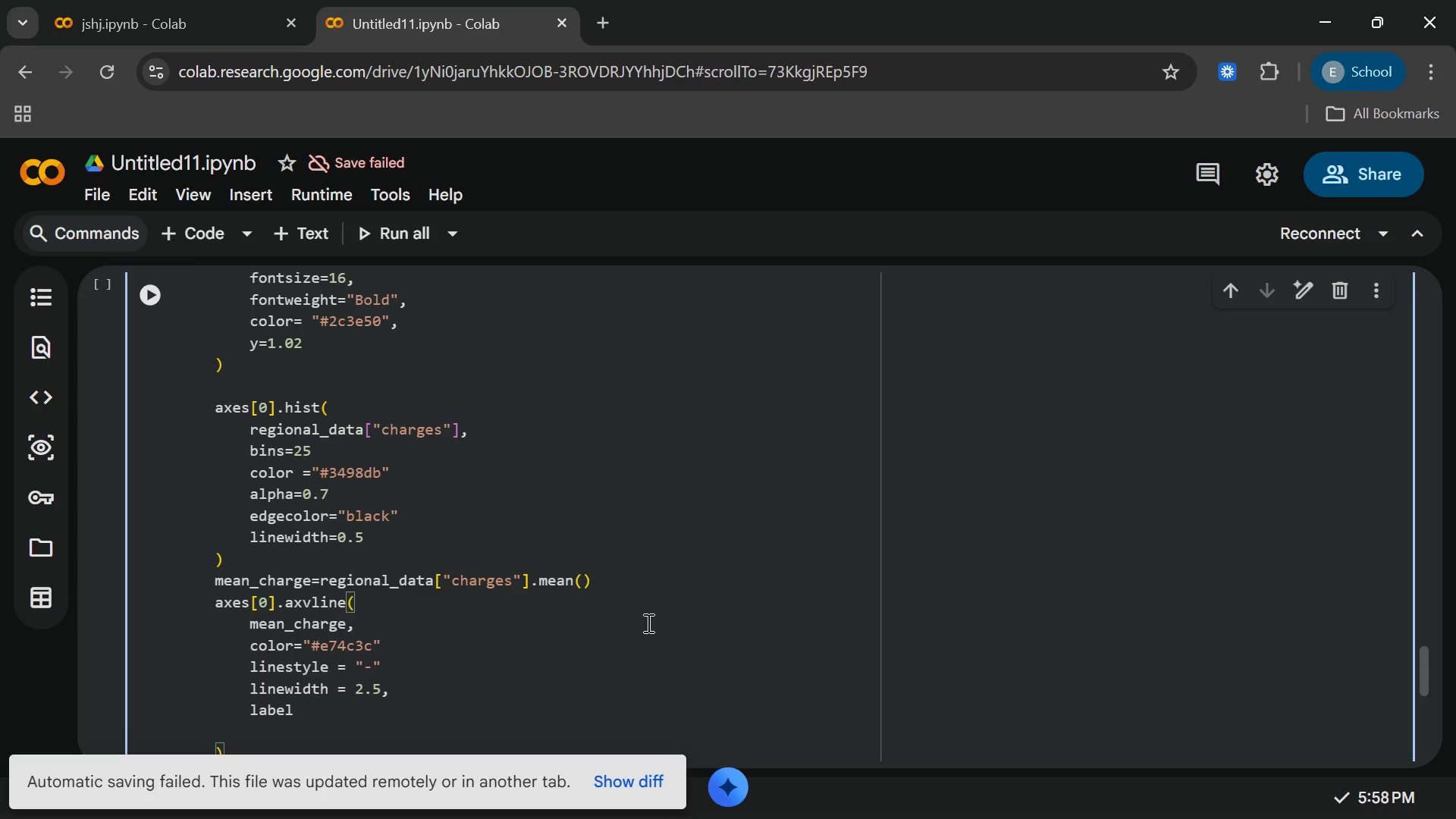 
key(F)
 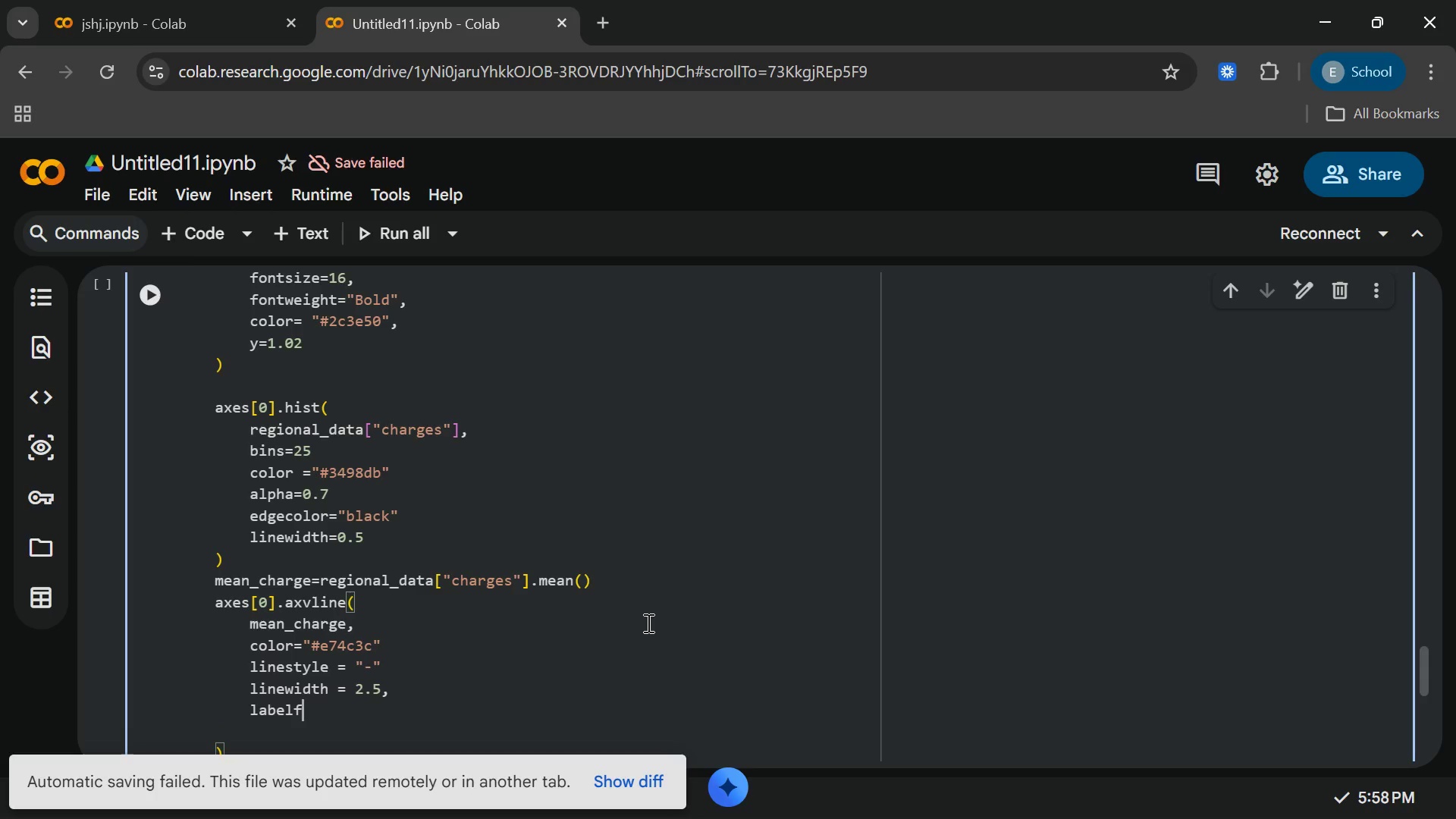 
key(Shift+ShiftRight)
 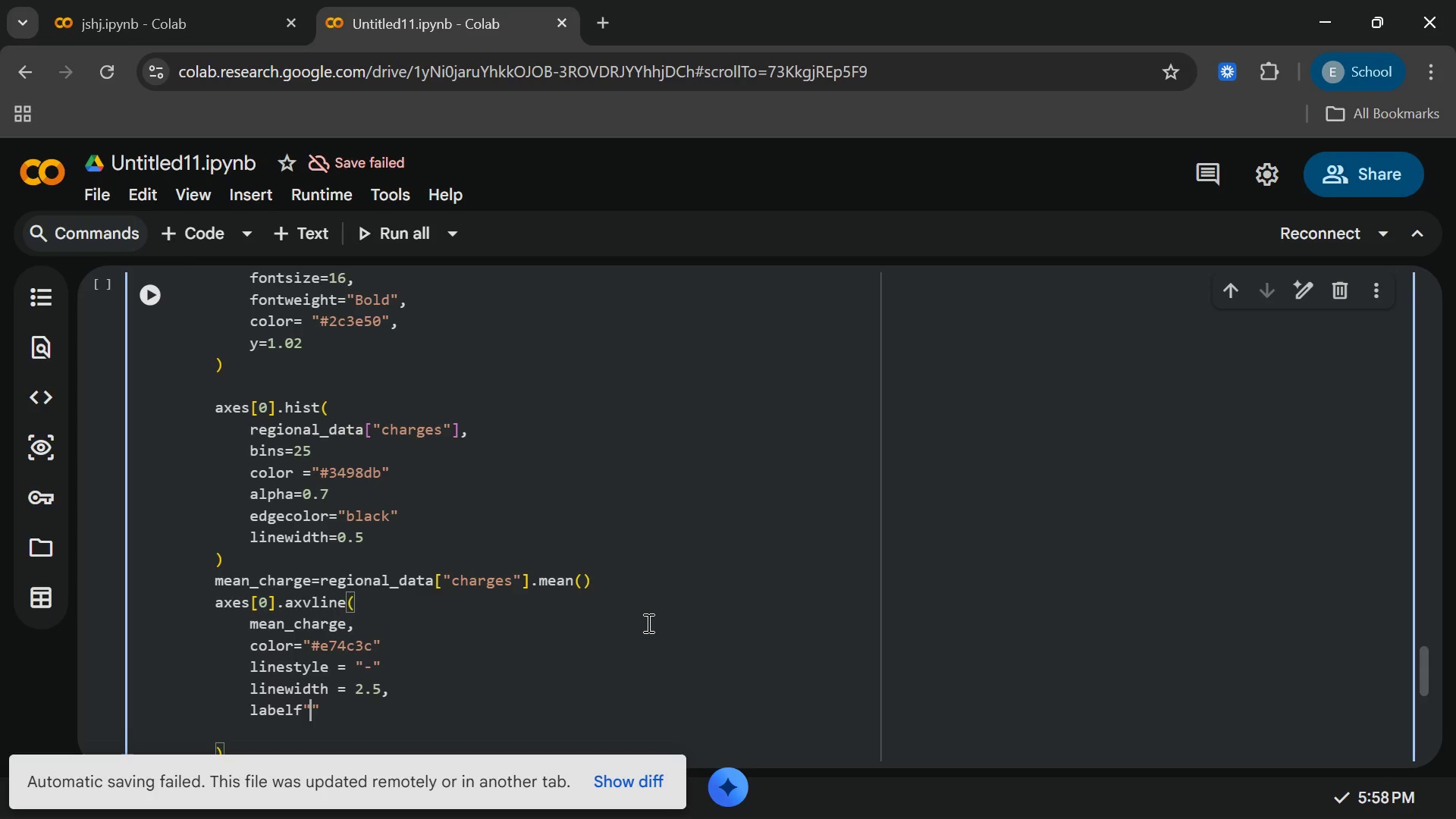 
key(Shift+Quote)
 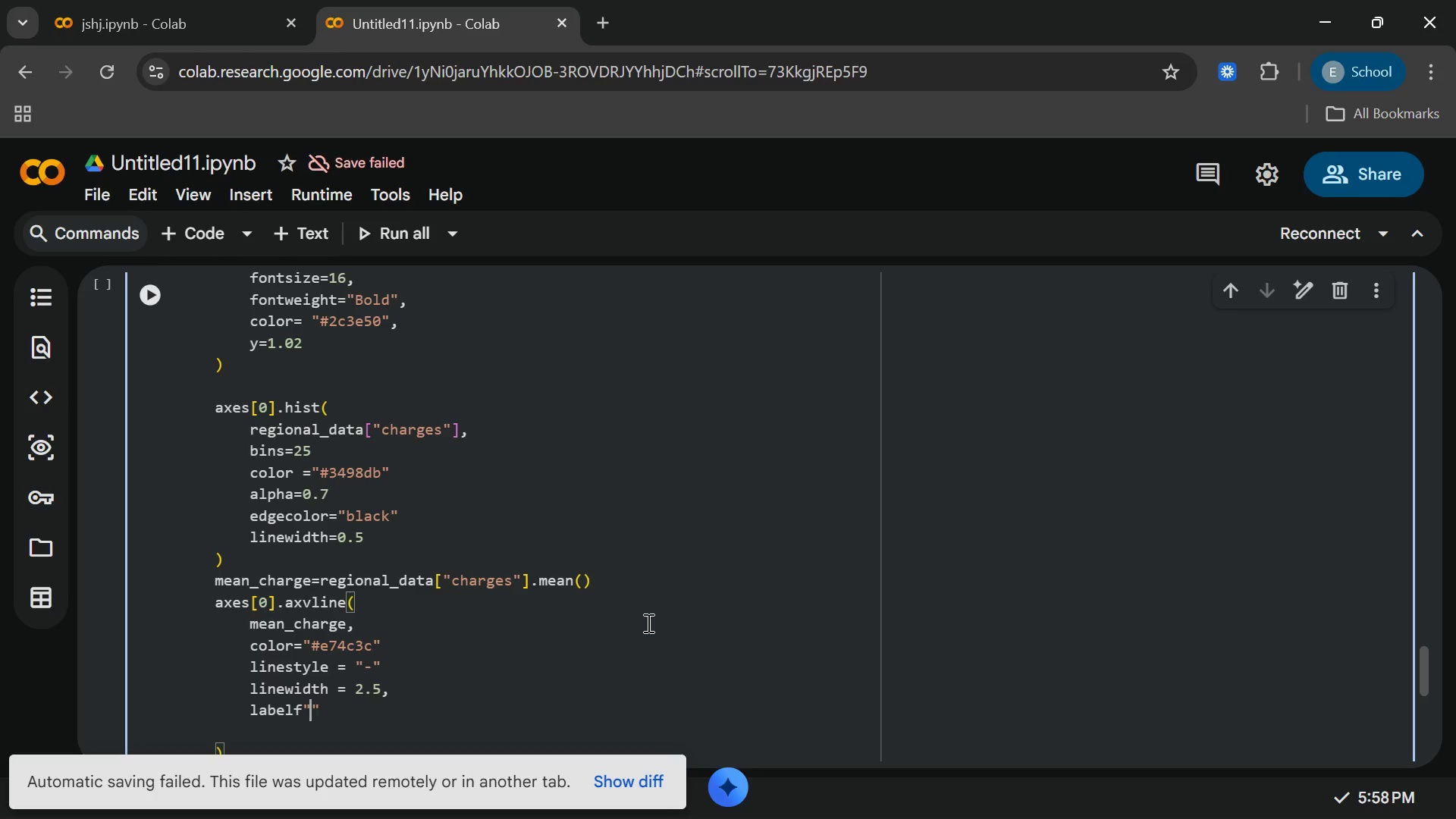 
key(Backspace)
 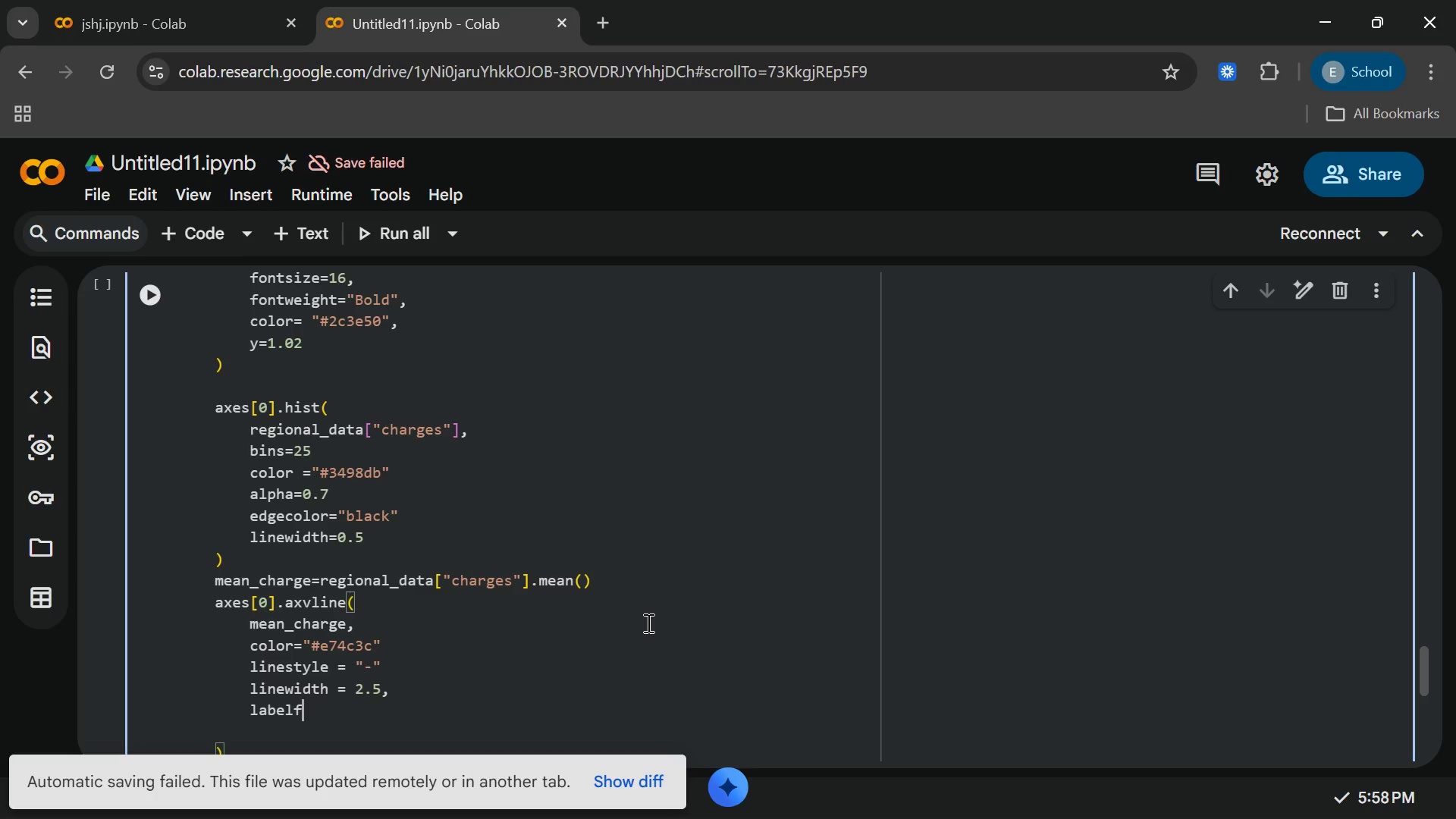 
key(Backspace)
 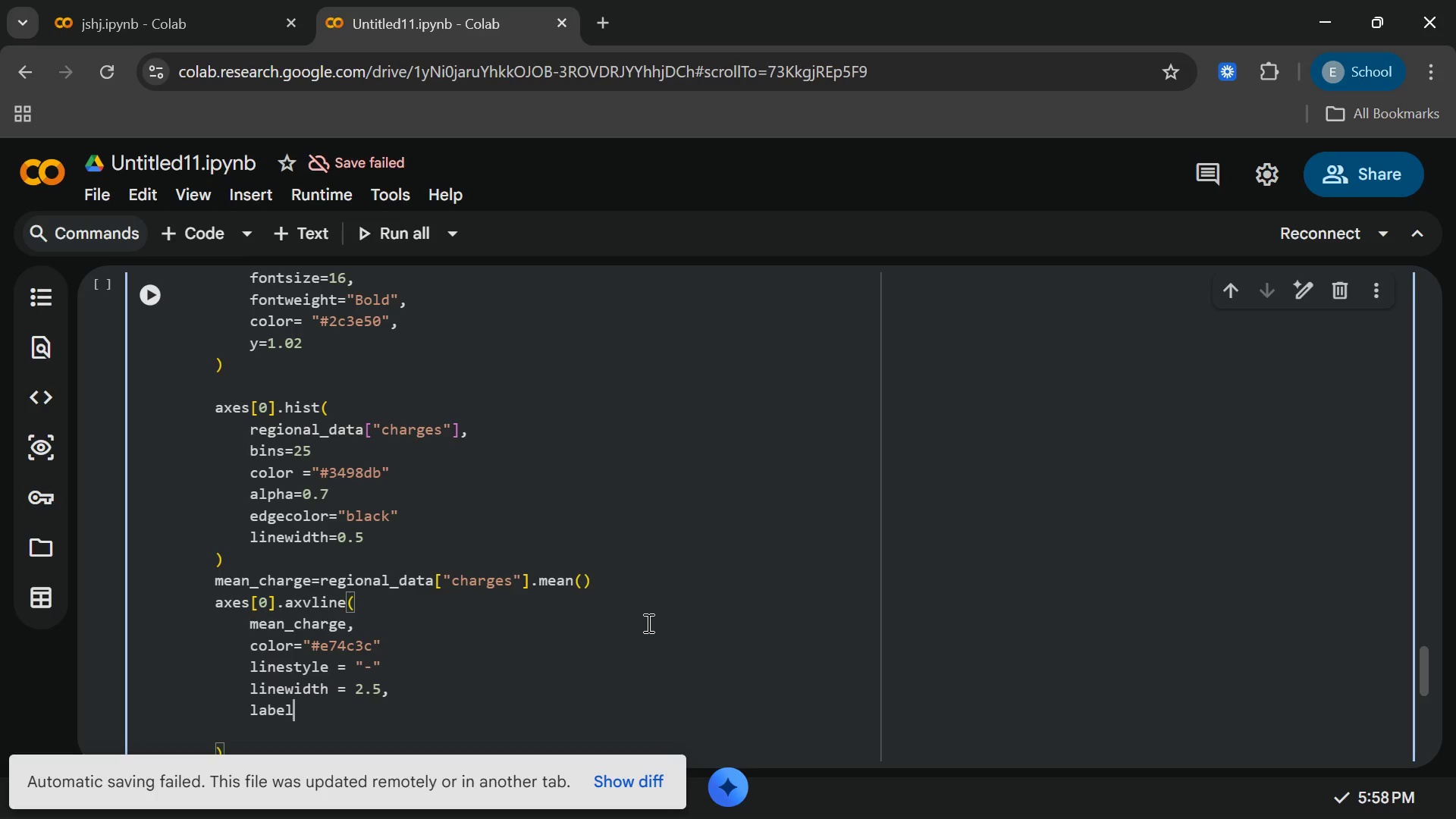 
key(Equal)
 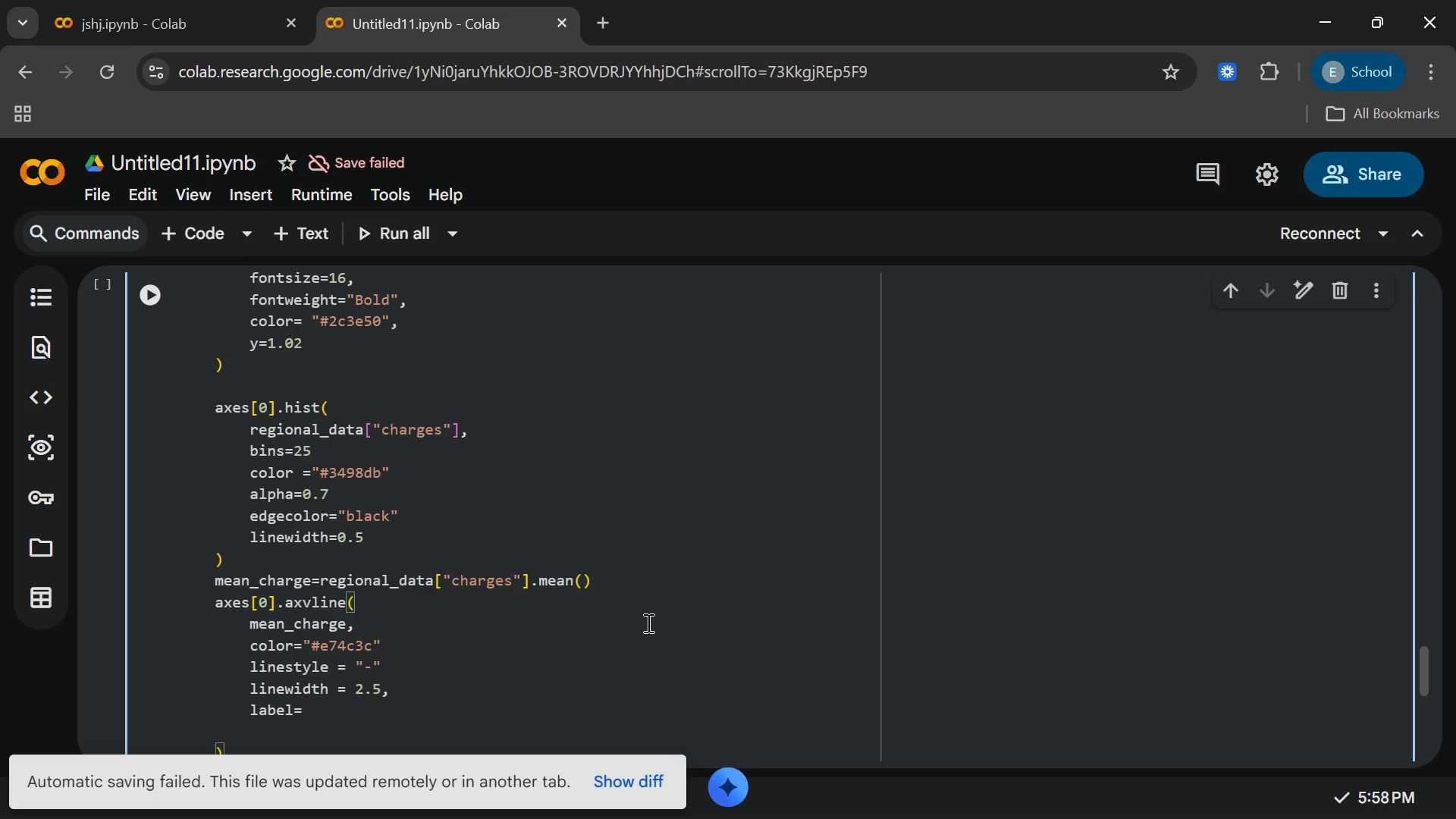 
key(Space)
 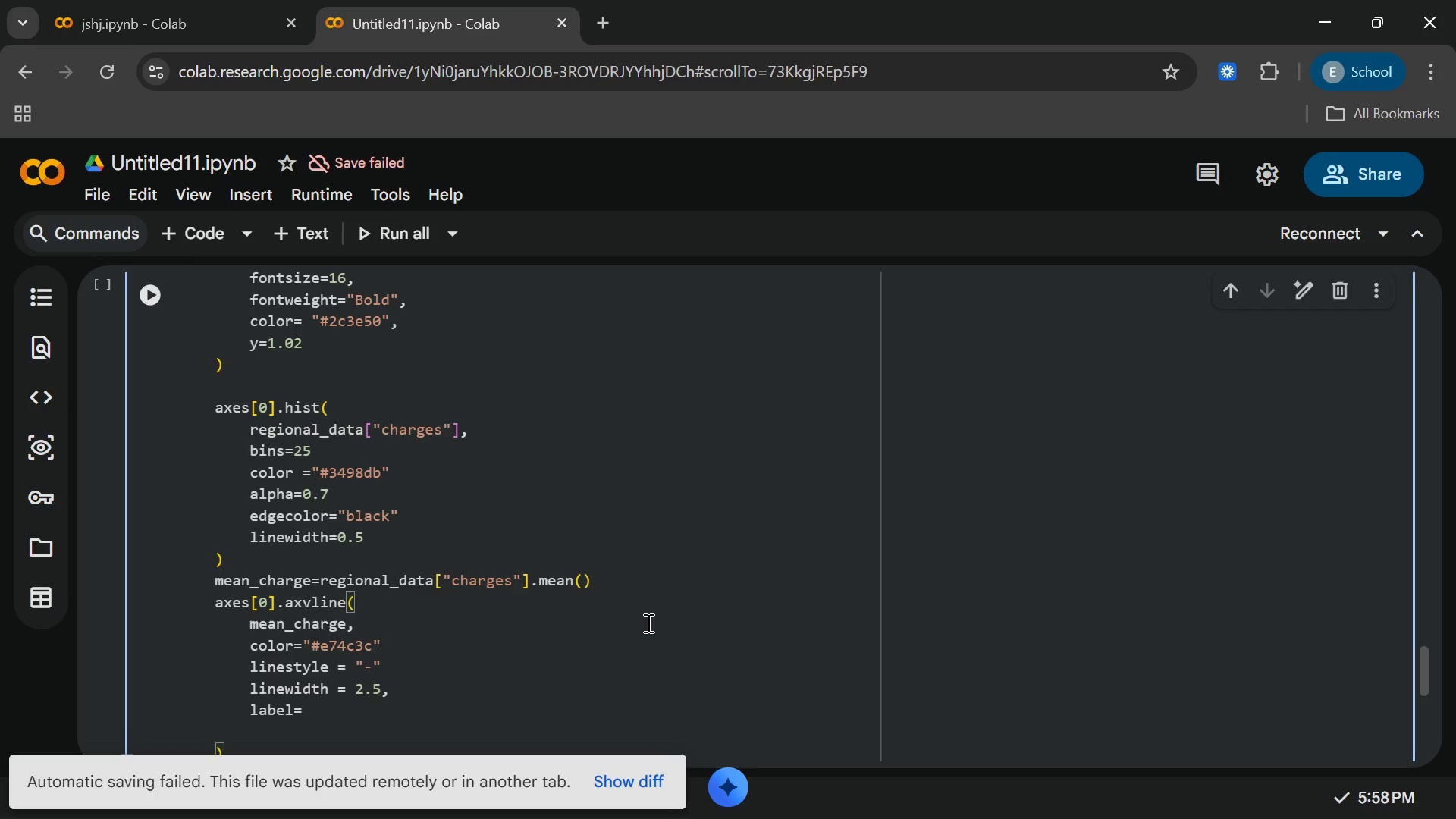 
key(F)
 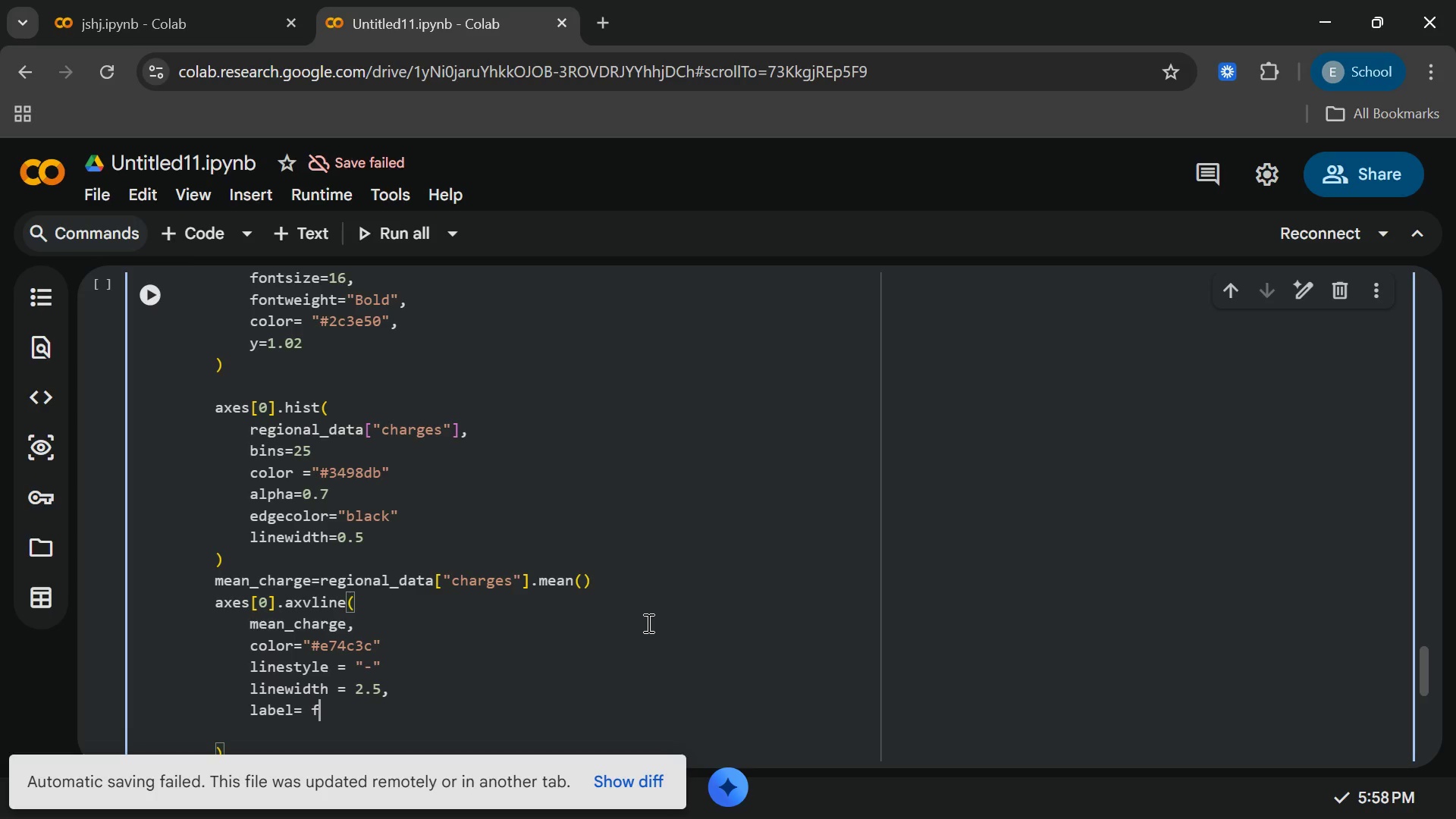 
key(Shift+Quote)
 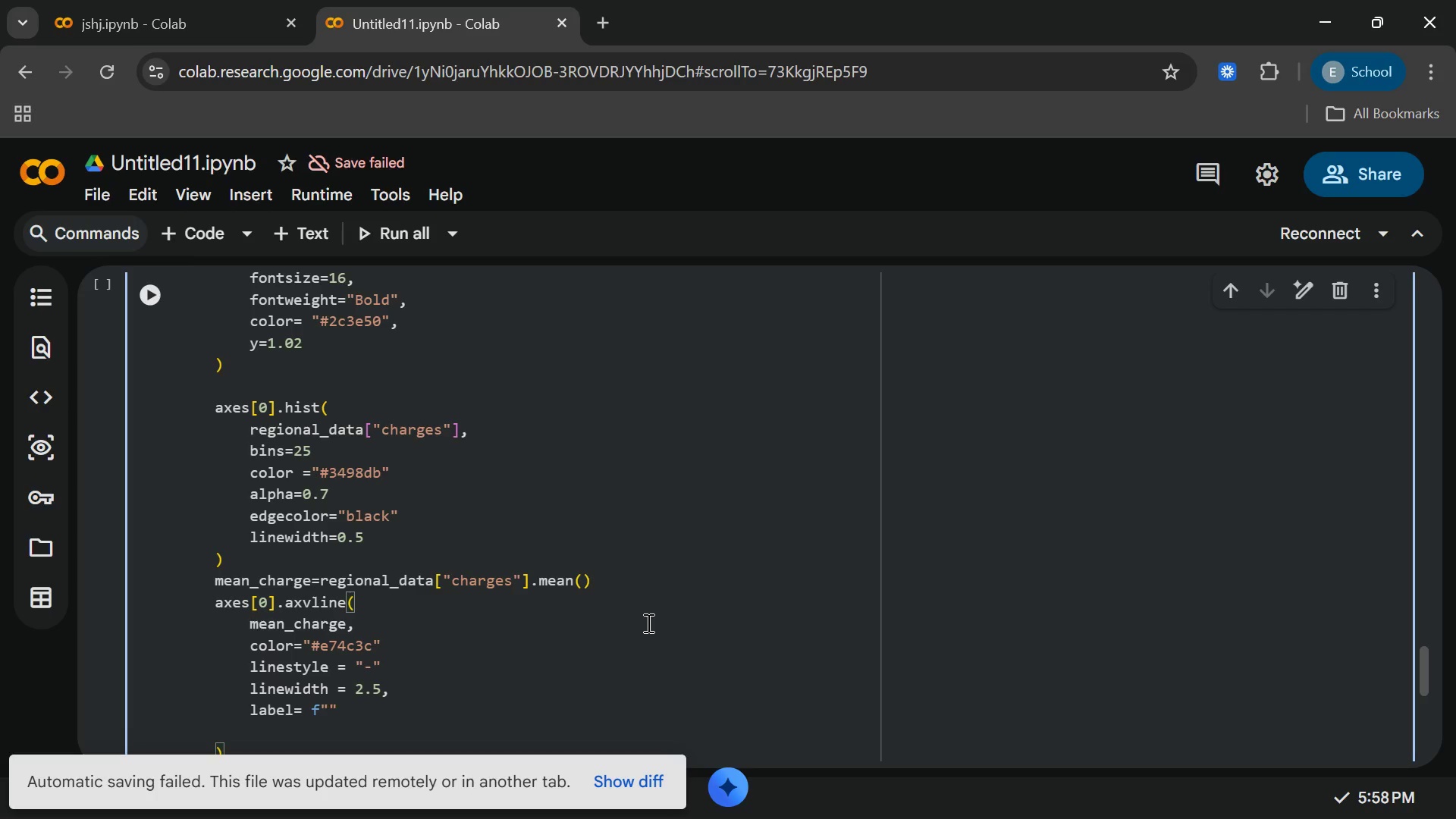 
hold_key(key=ShiftLeft, duration=1.05)
 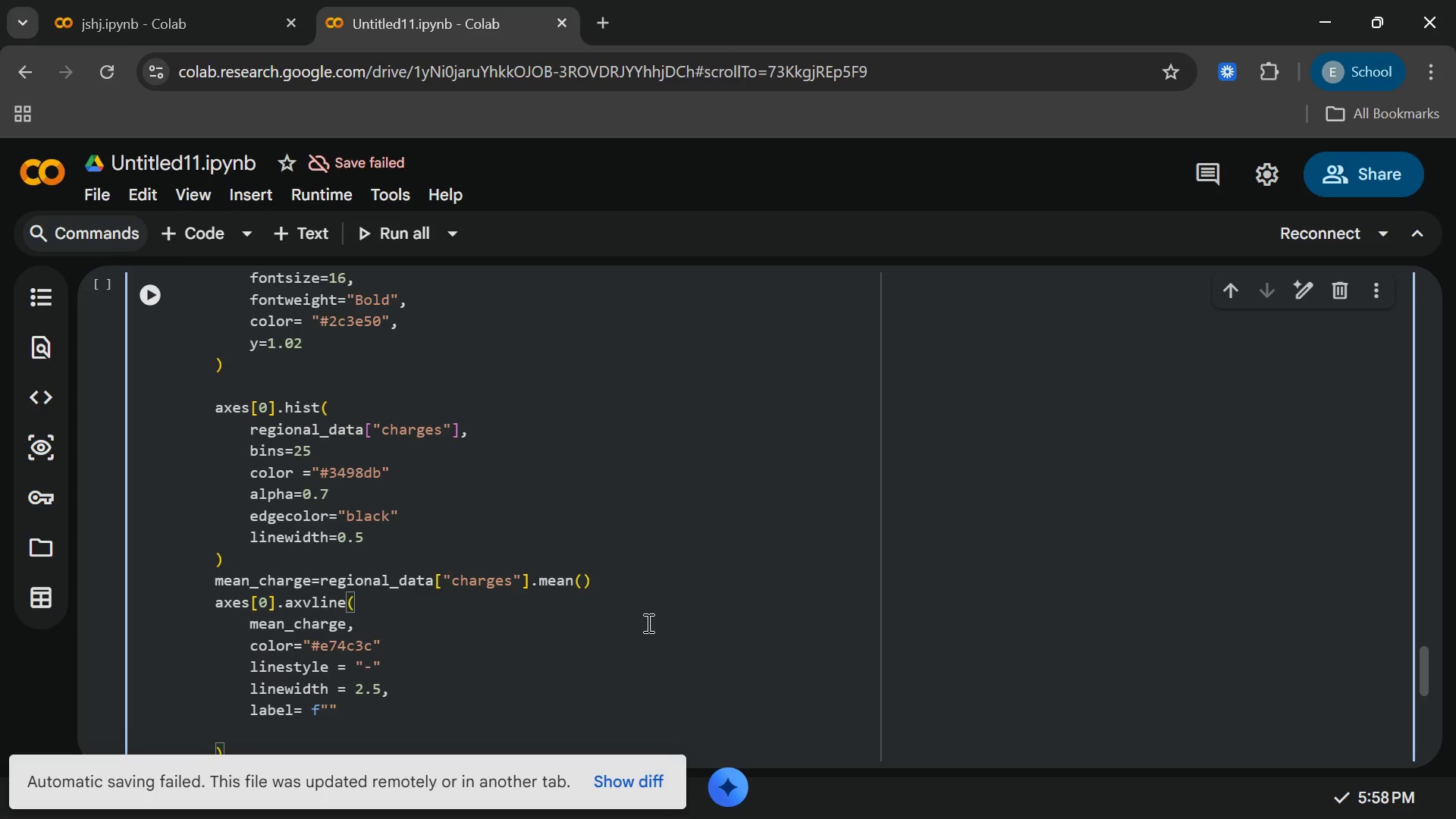 
type(Average)
 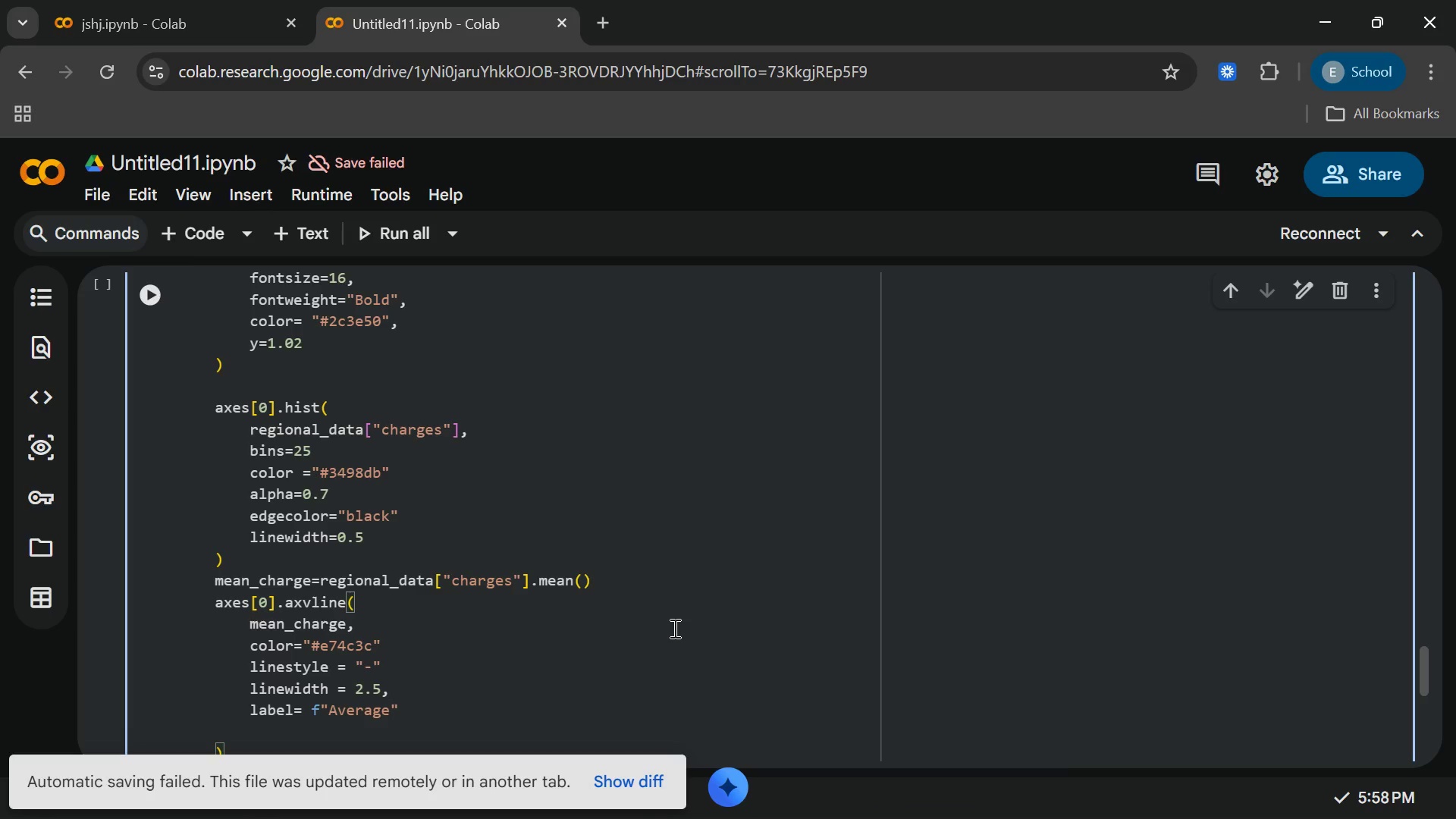 
wait(7.72)
 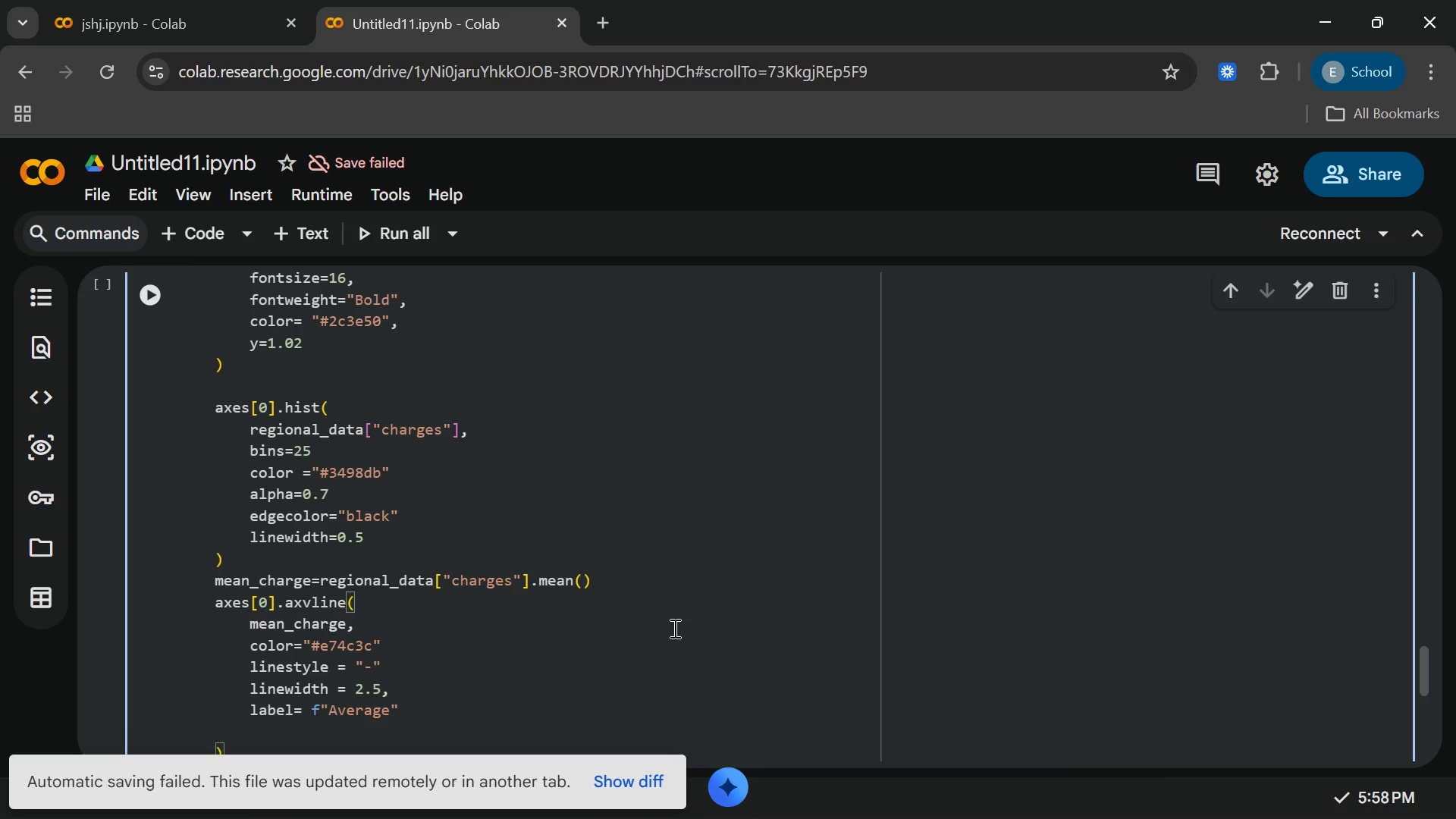 
key(Shift+Semicolon)
 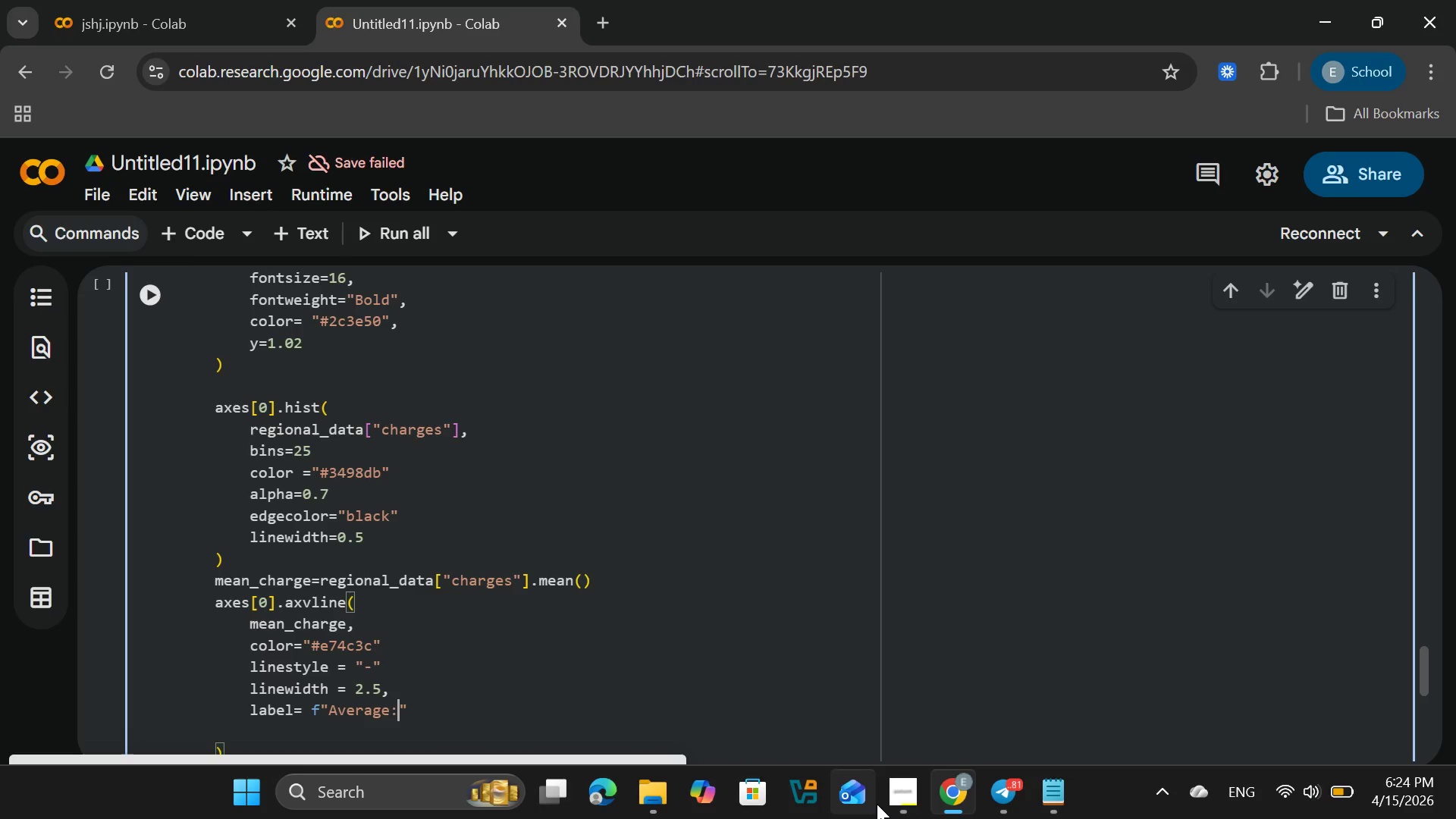 
left_click([894, 803])